 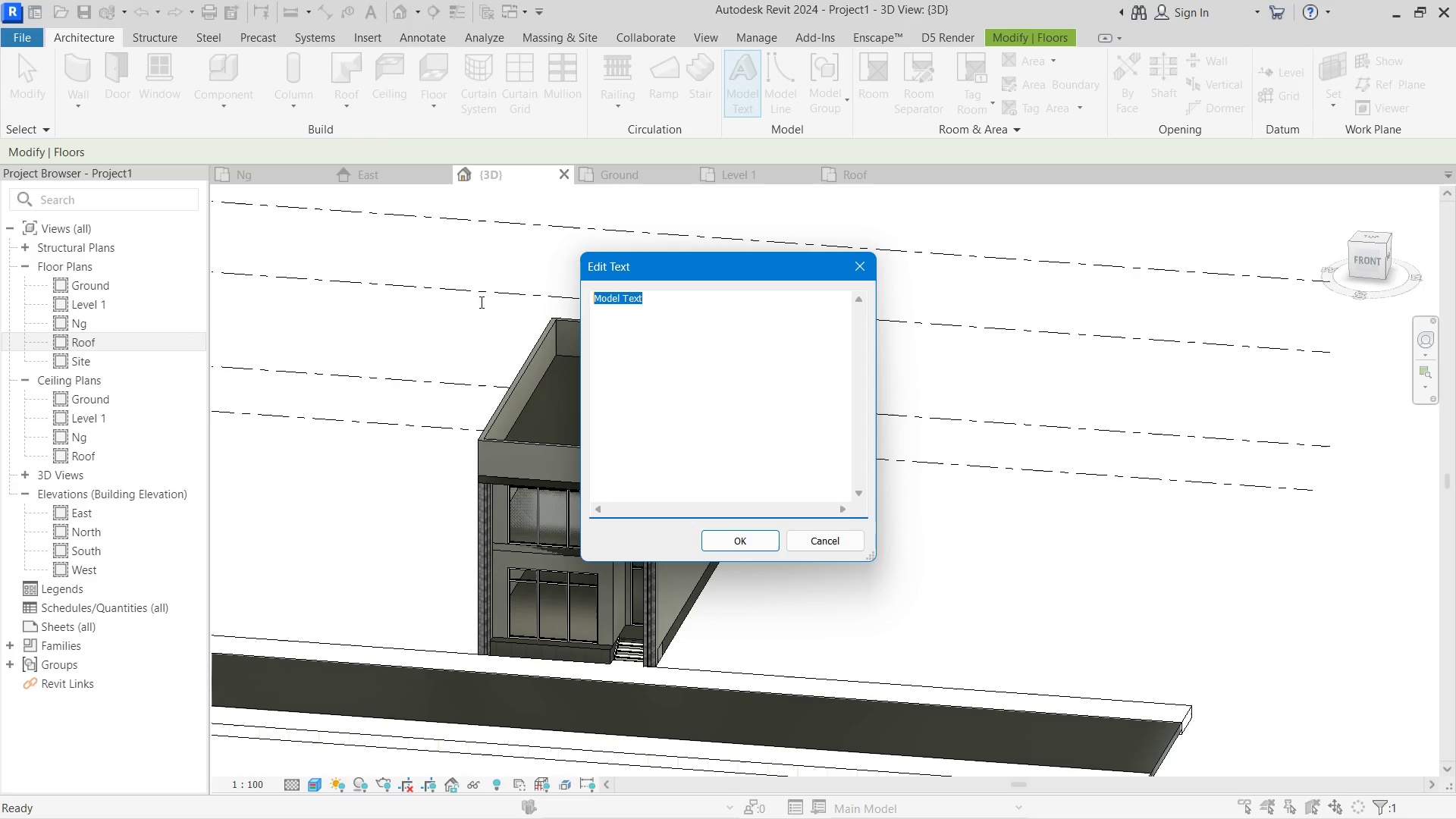 
key(Control+ControlLeft)
 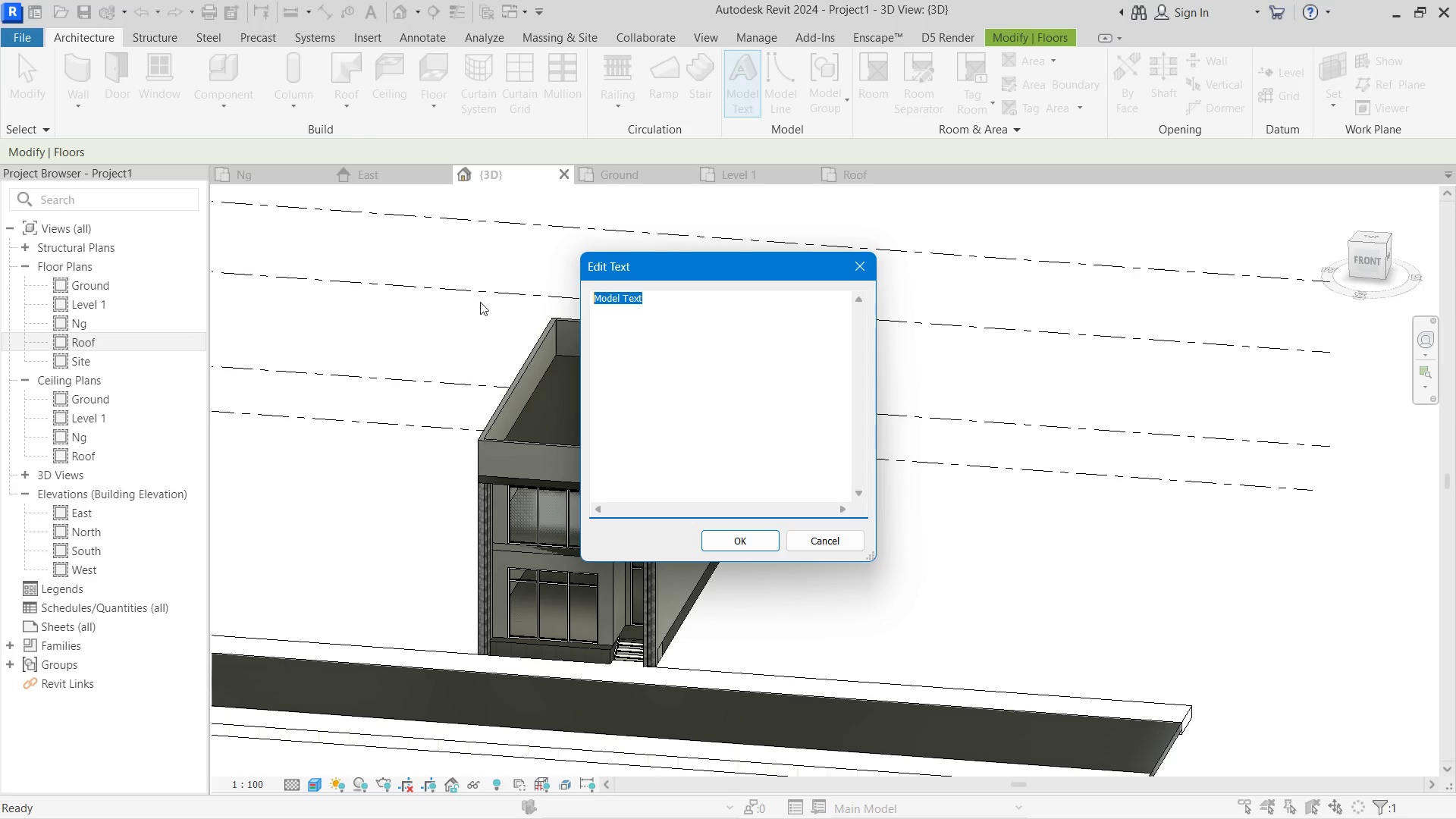 
key(Control+V)
 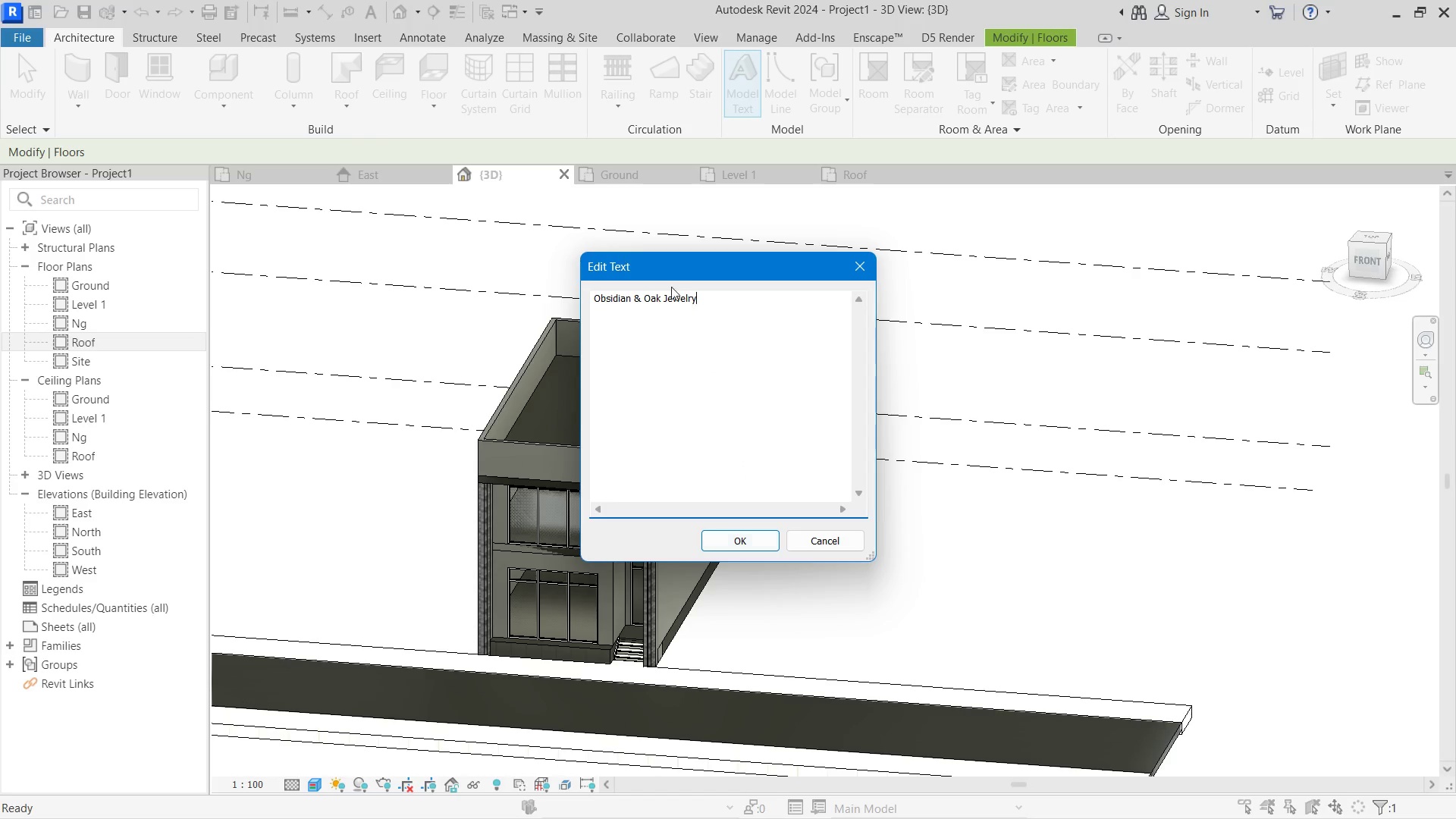 
left_click([664, 293])
 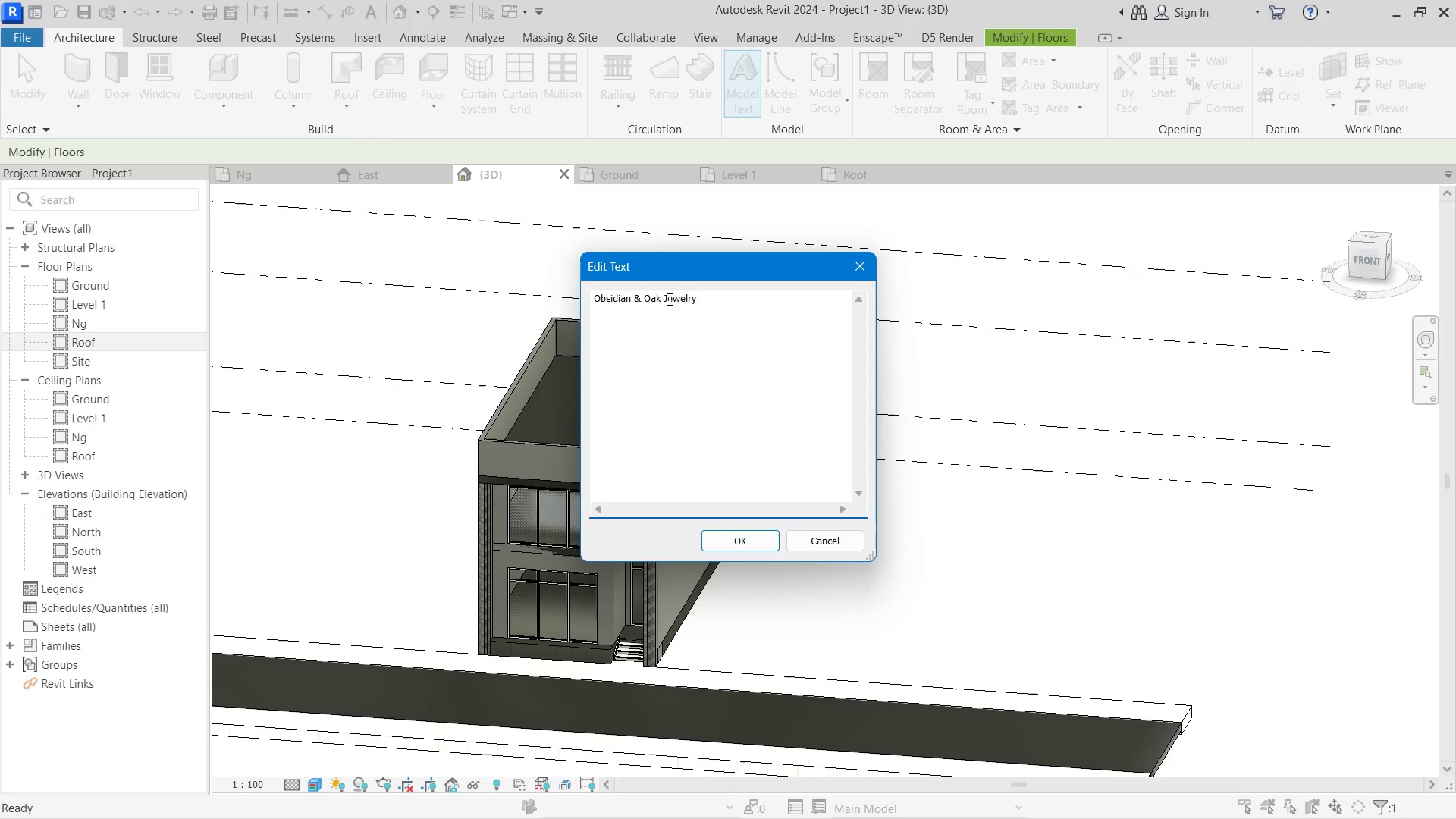 
key(Enter)
 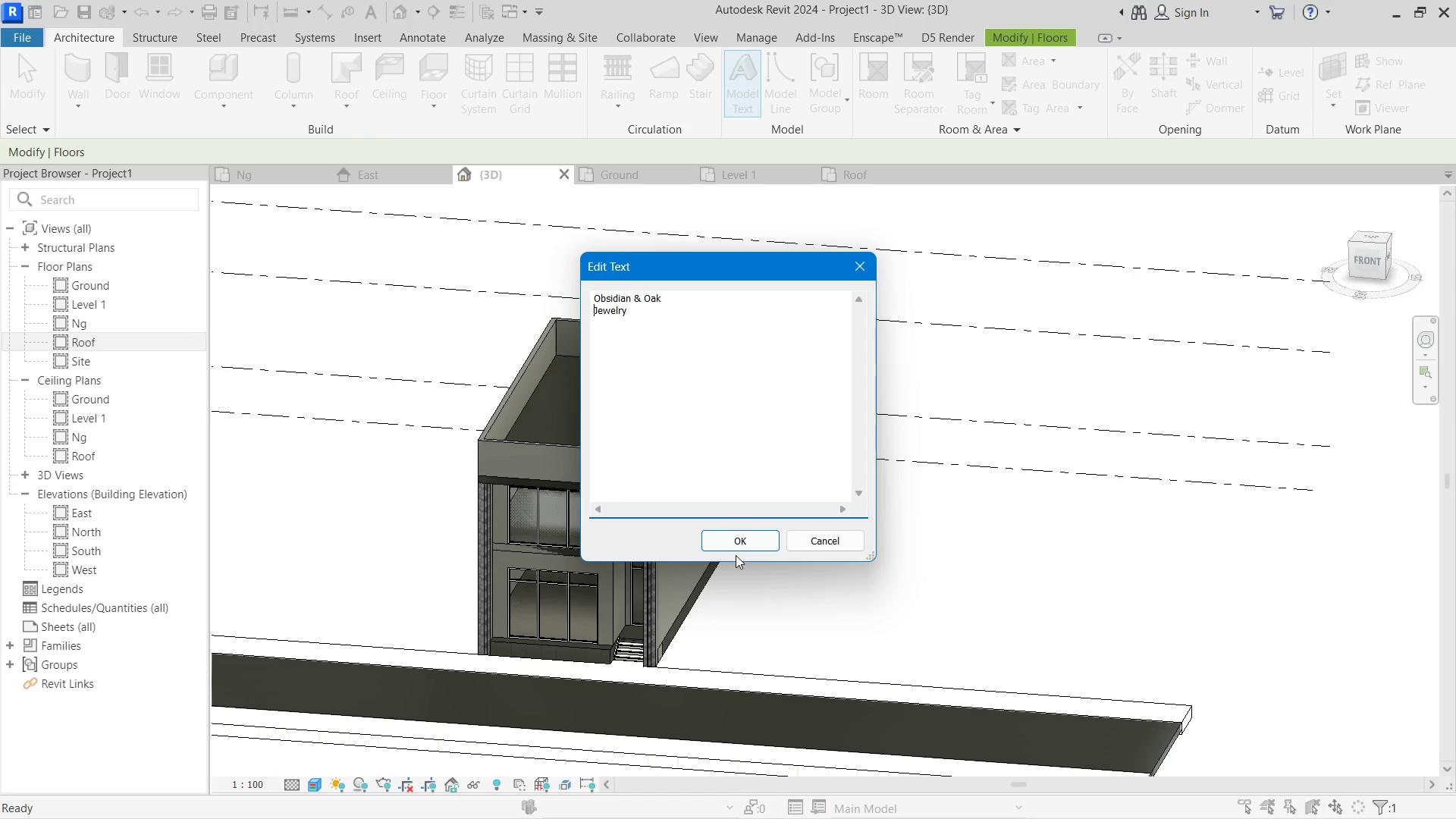 
left_click([738, 546])
 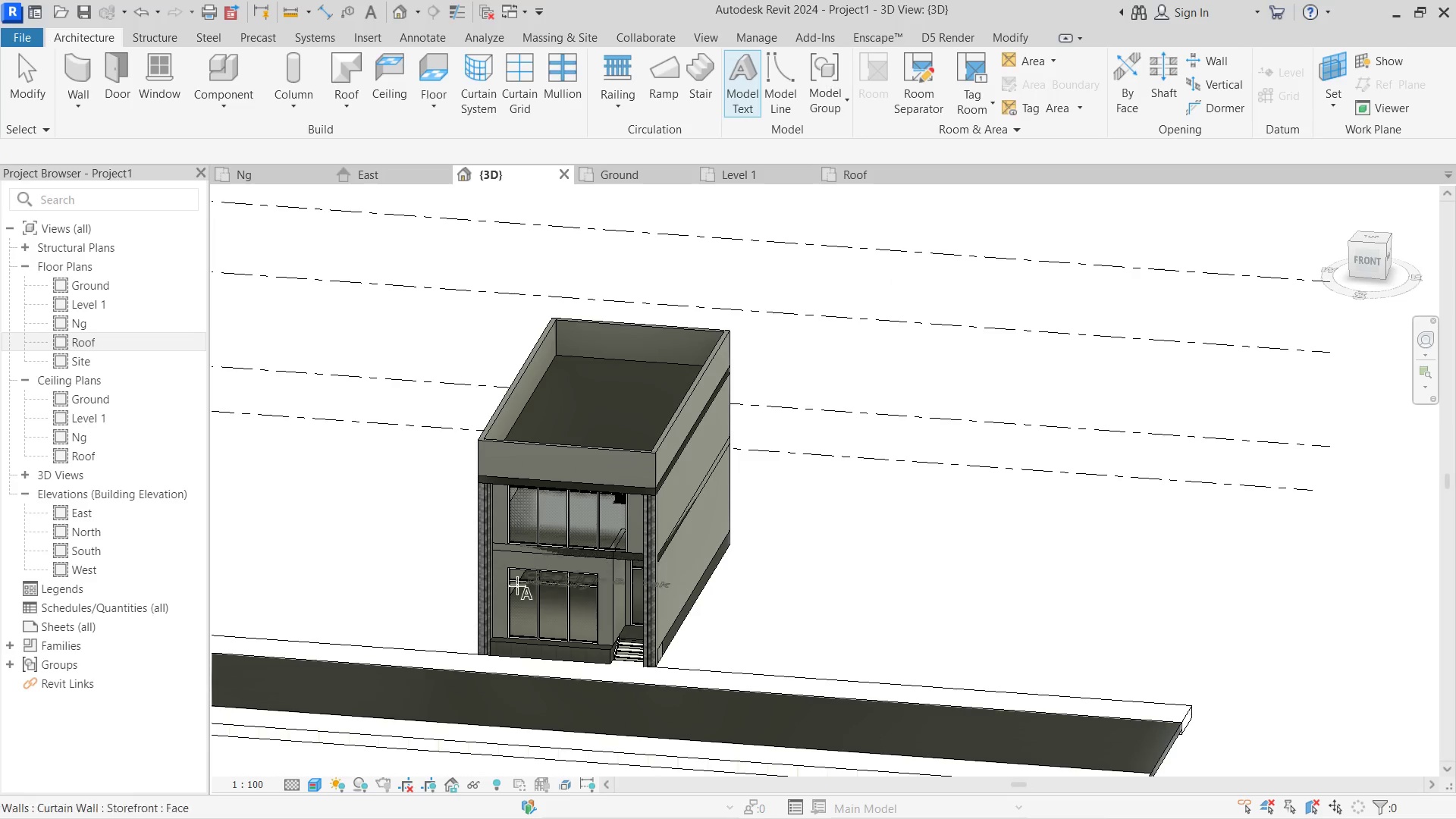 
left_click([504, 565])
 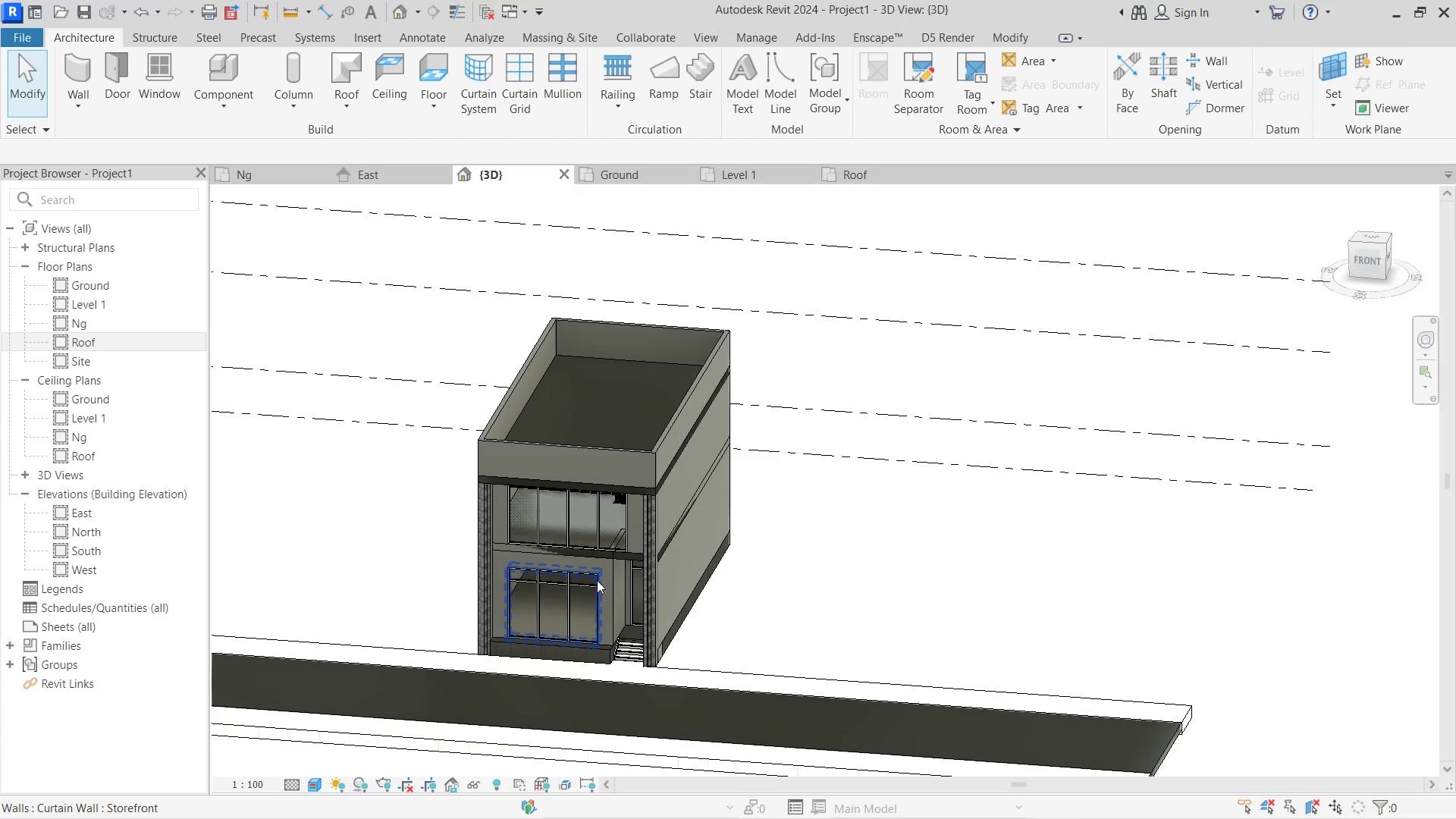 
key(Control+ControlLeft)
 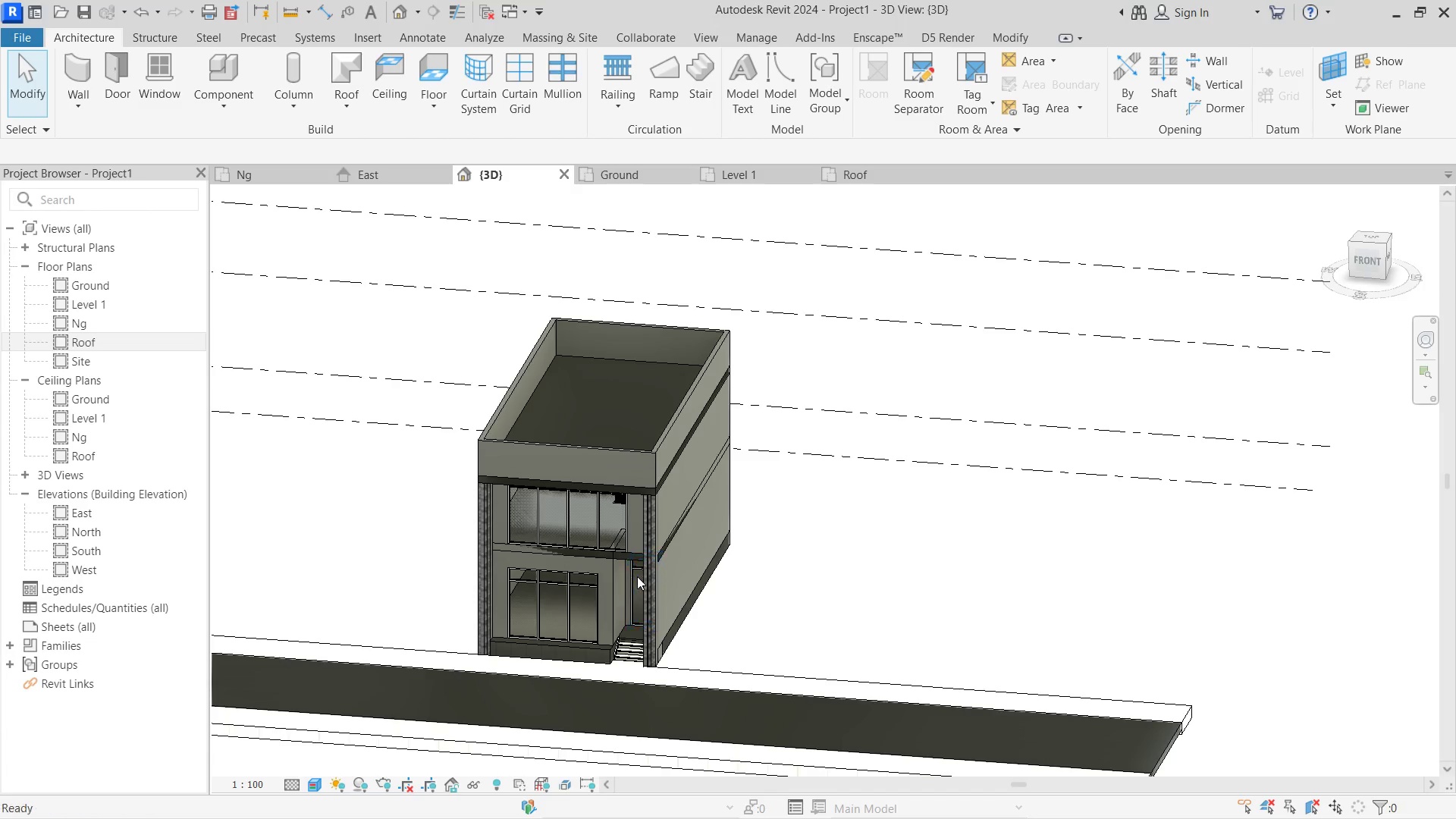 
key(Control+Z)
 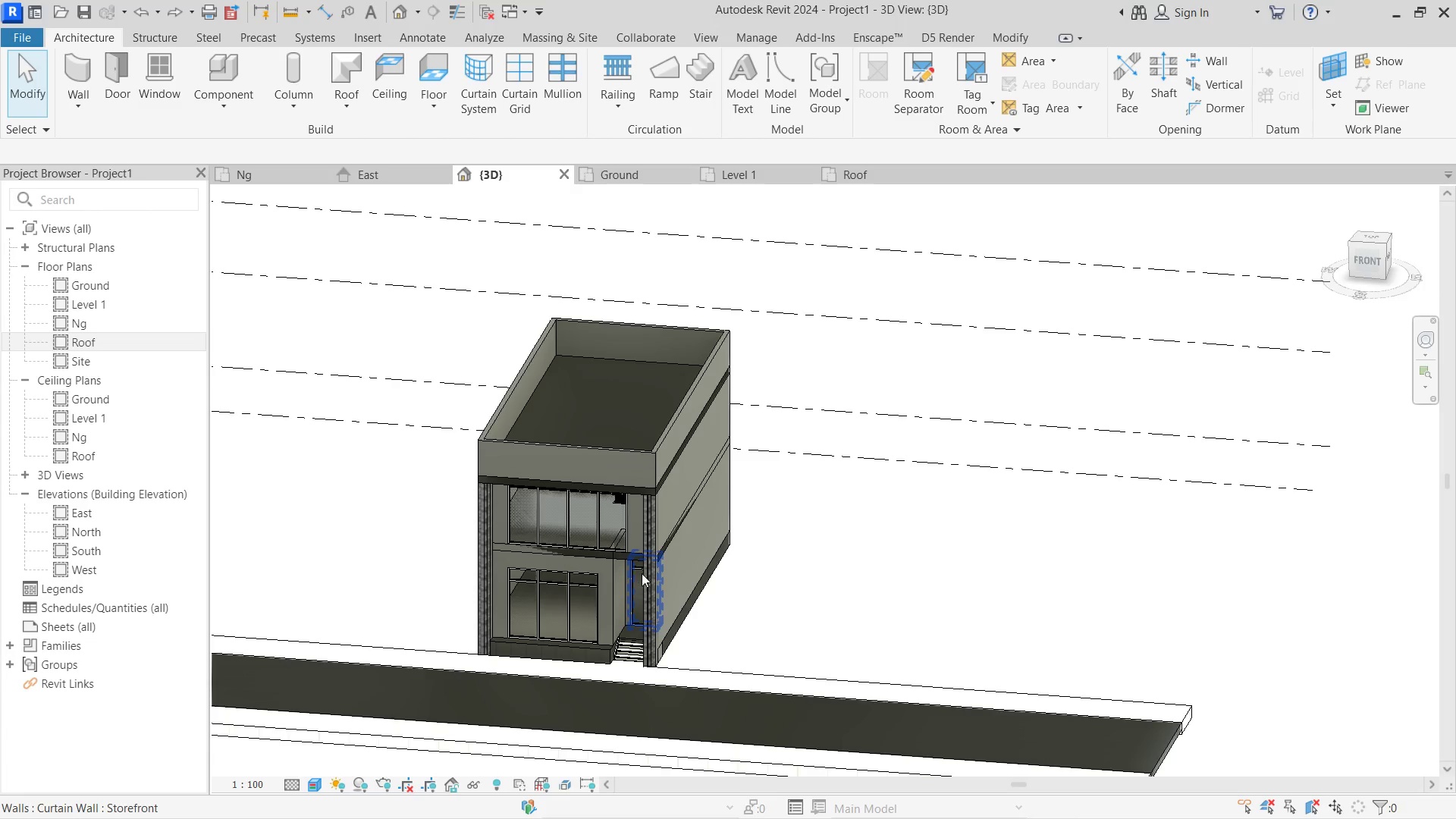 
hold_key(key=ShiftLeft, duration=0.61)
 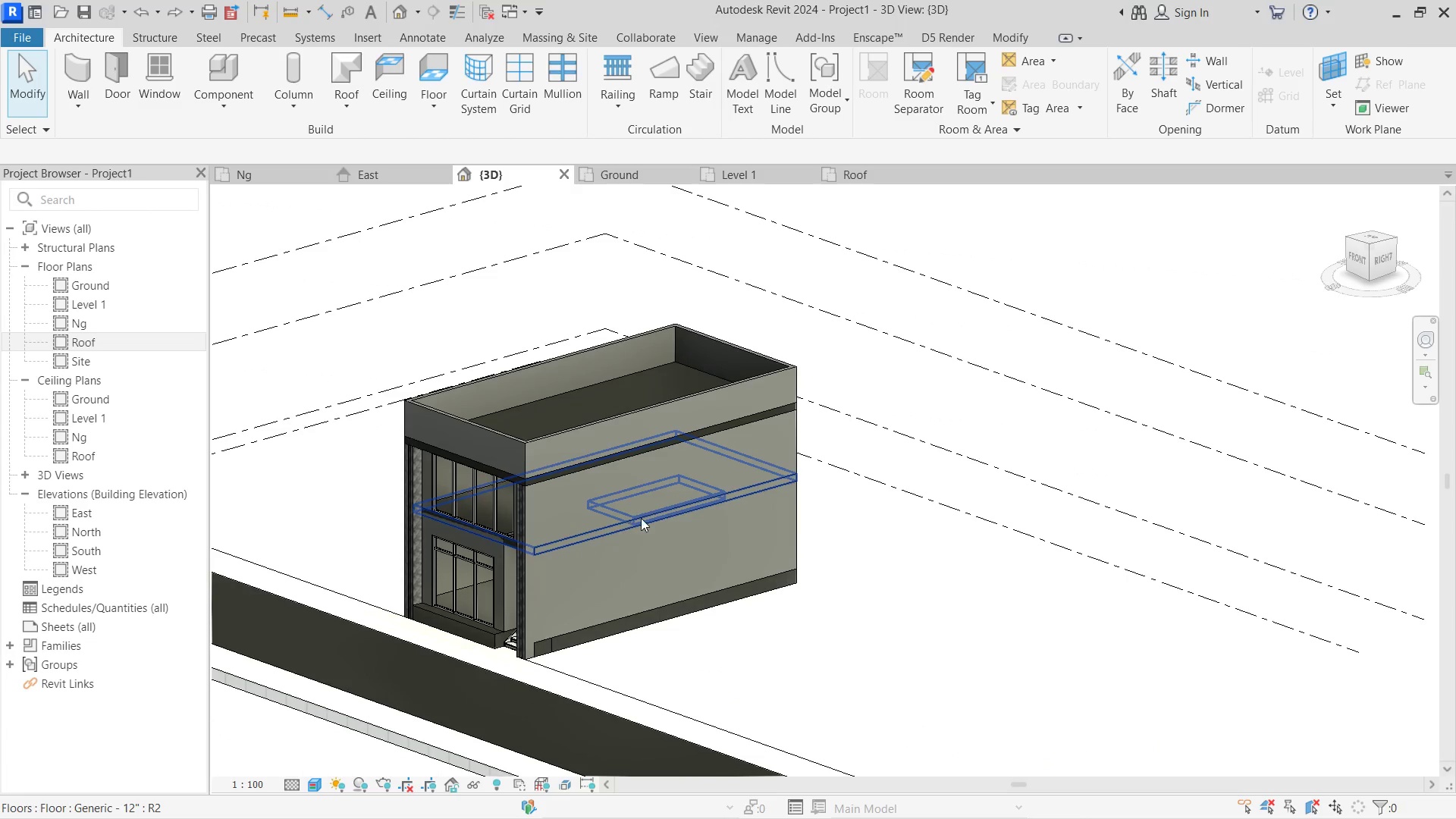 
scroll: coordinate [641, 518], scroll_direction: down, amount: 5.0
 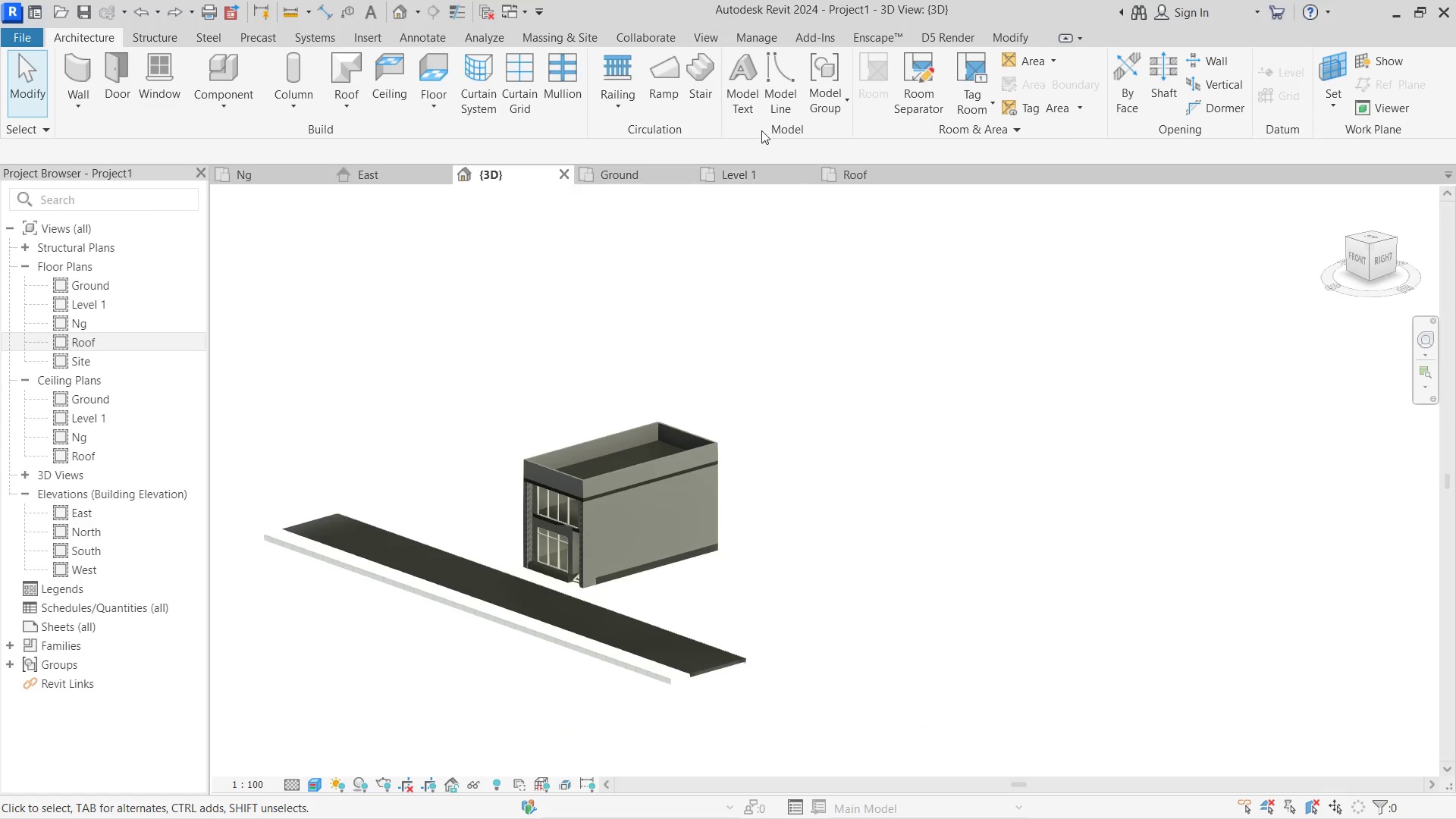 
left_click([759, 101])
 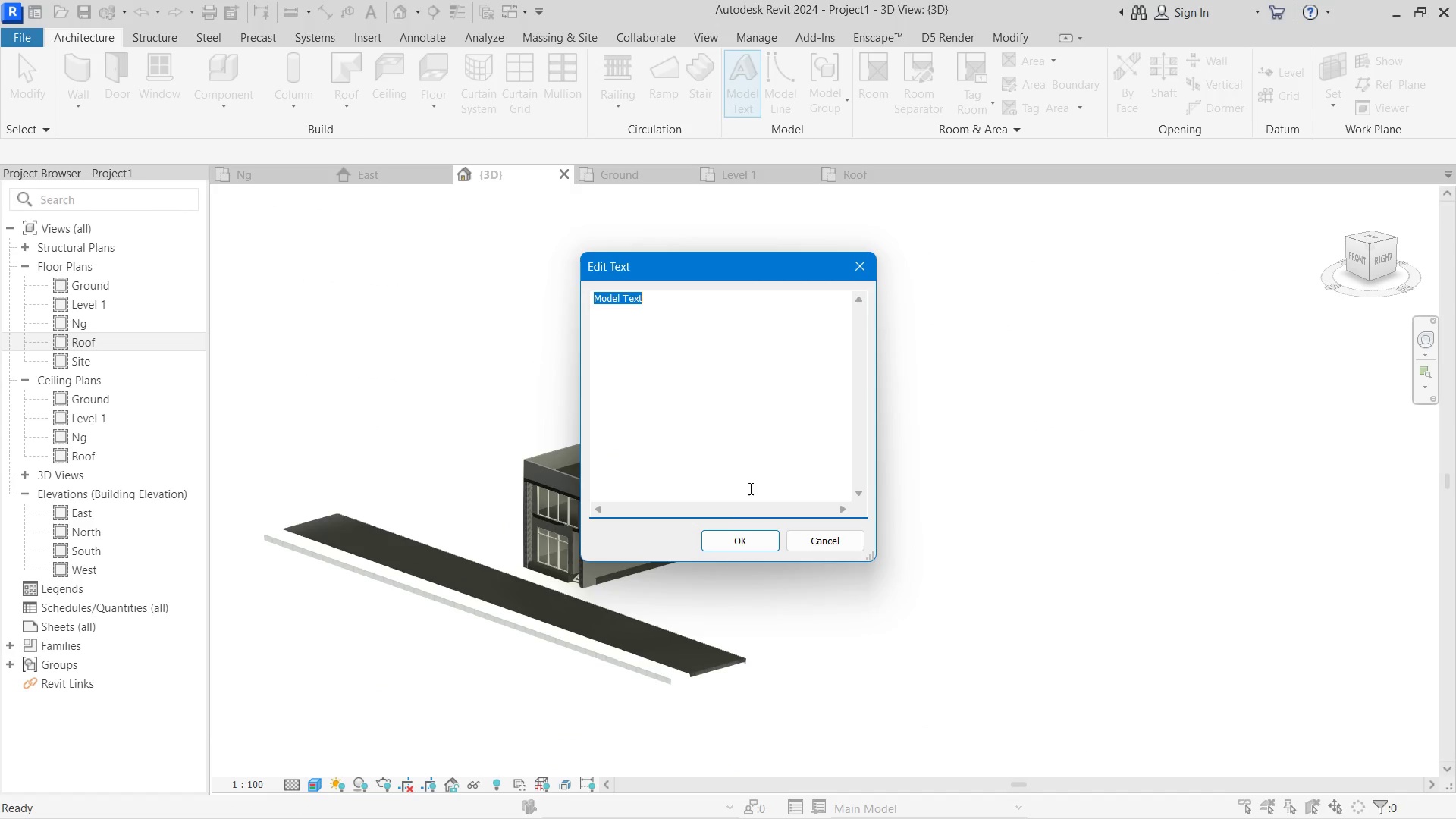 
key(Control+V)
 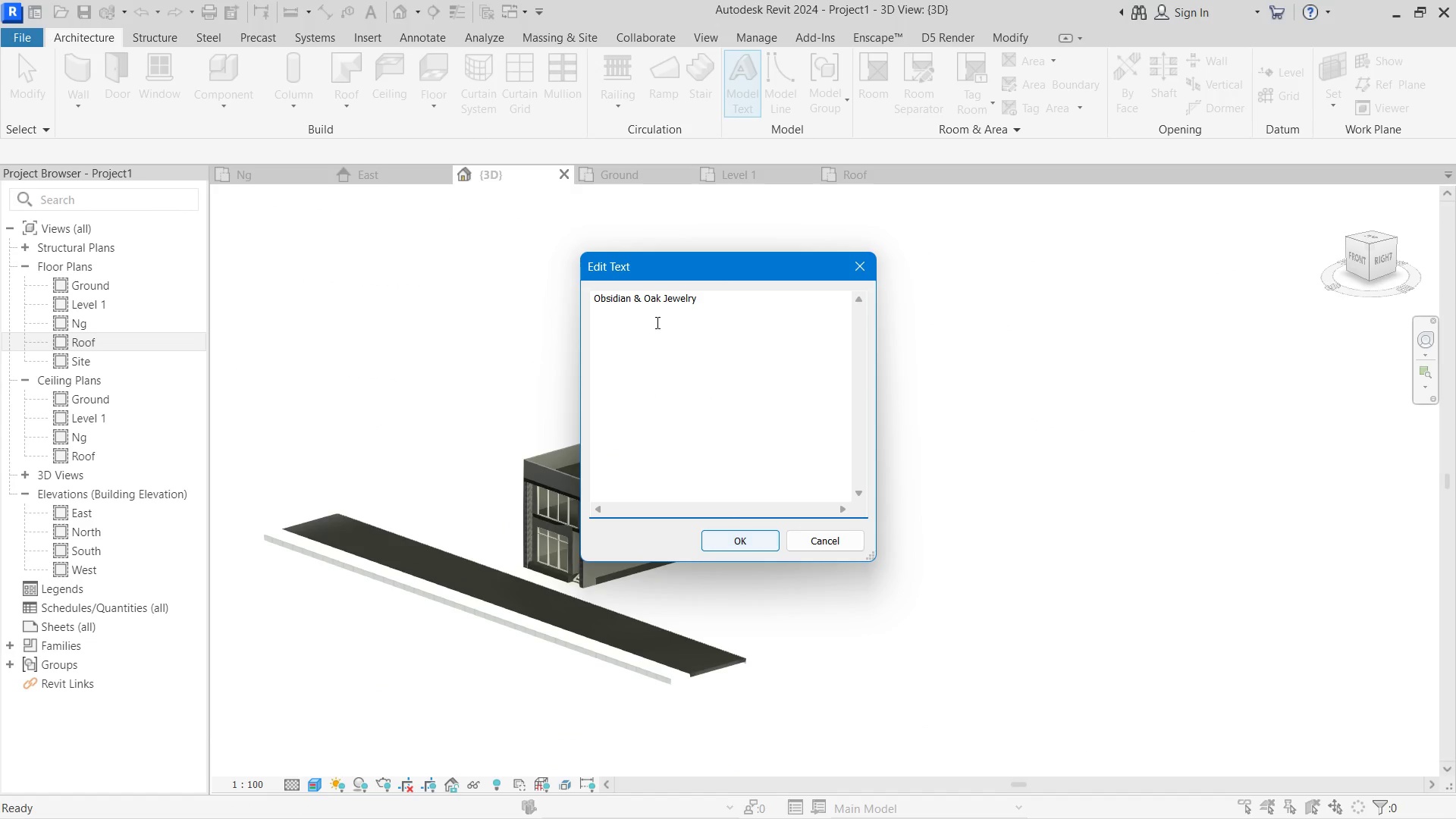 
left_click([664, 303])
 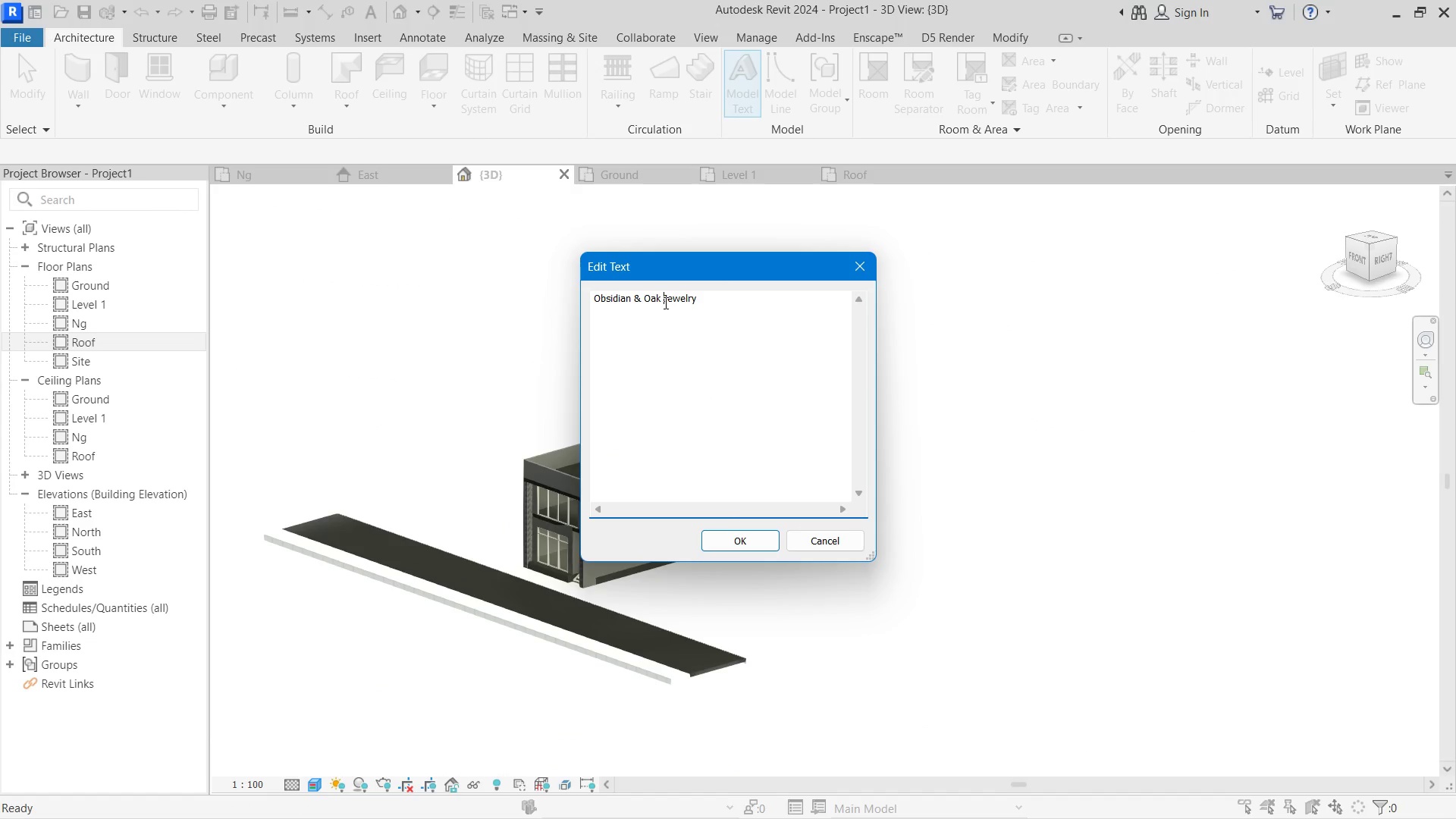 
key(Enter)
 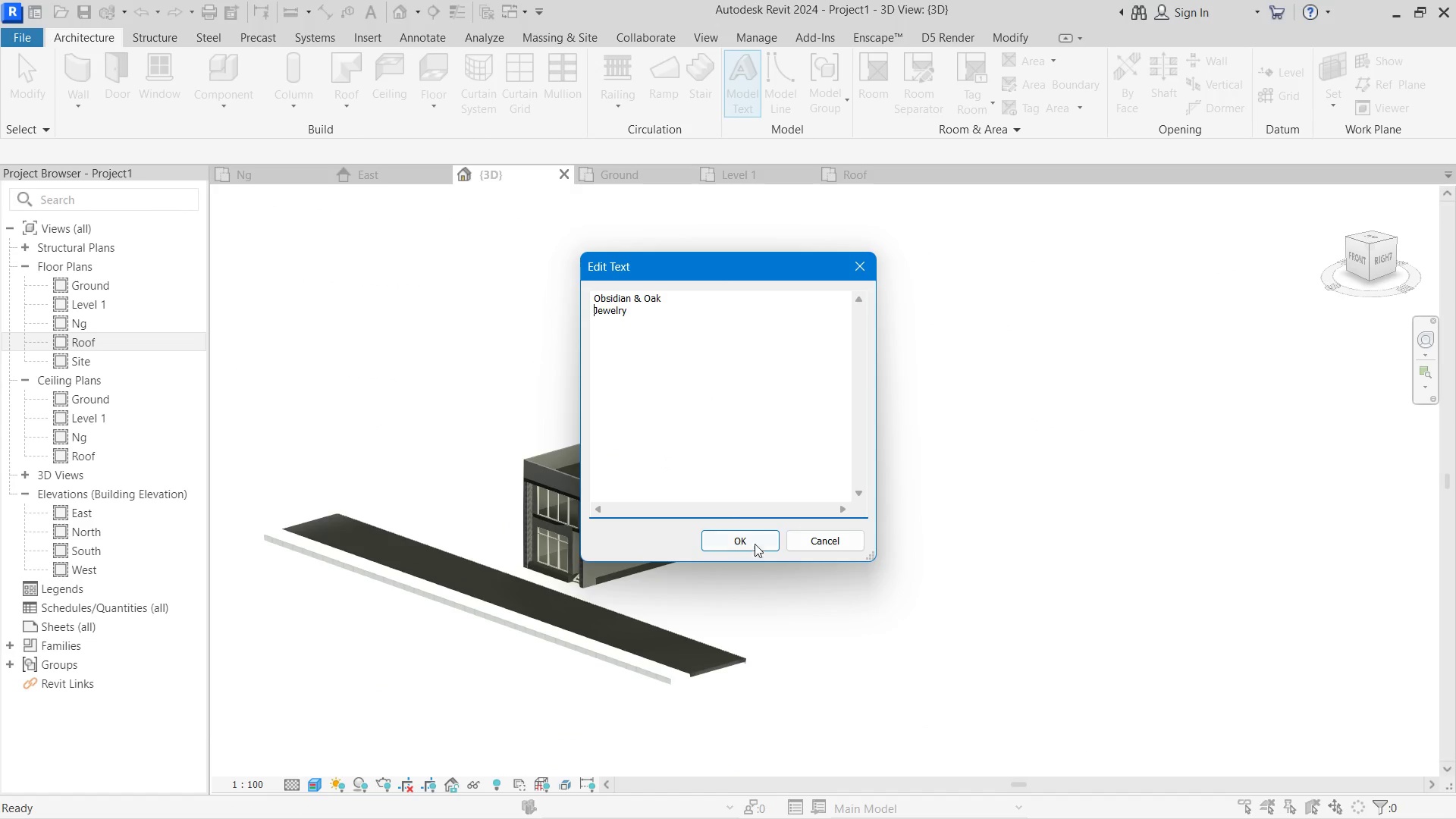 
left_click([733, 544])
 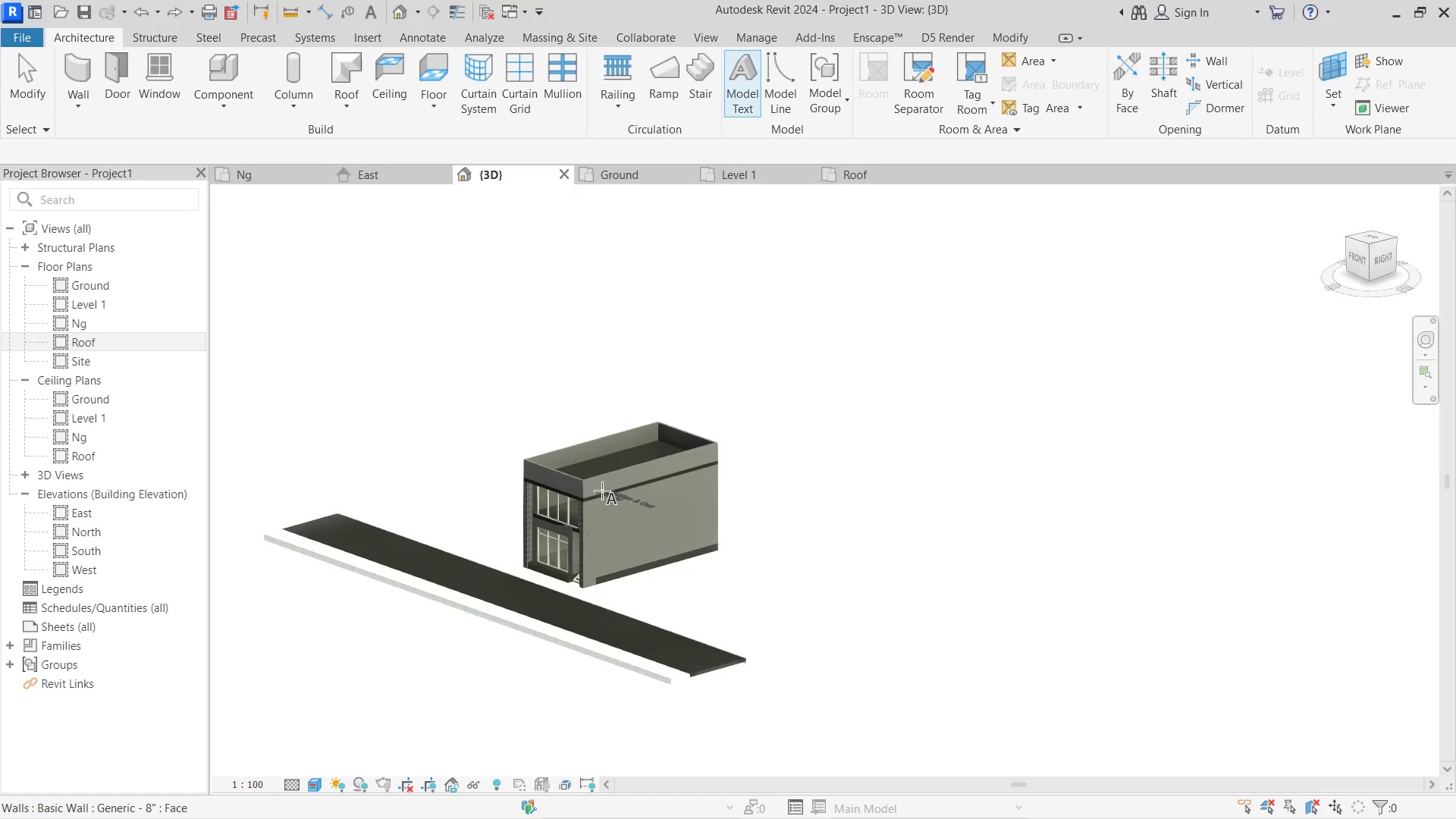 
scroll: coordinate [602, 491], scroll_direction: down, amount: 4.0
 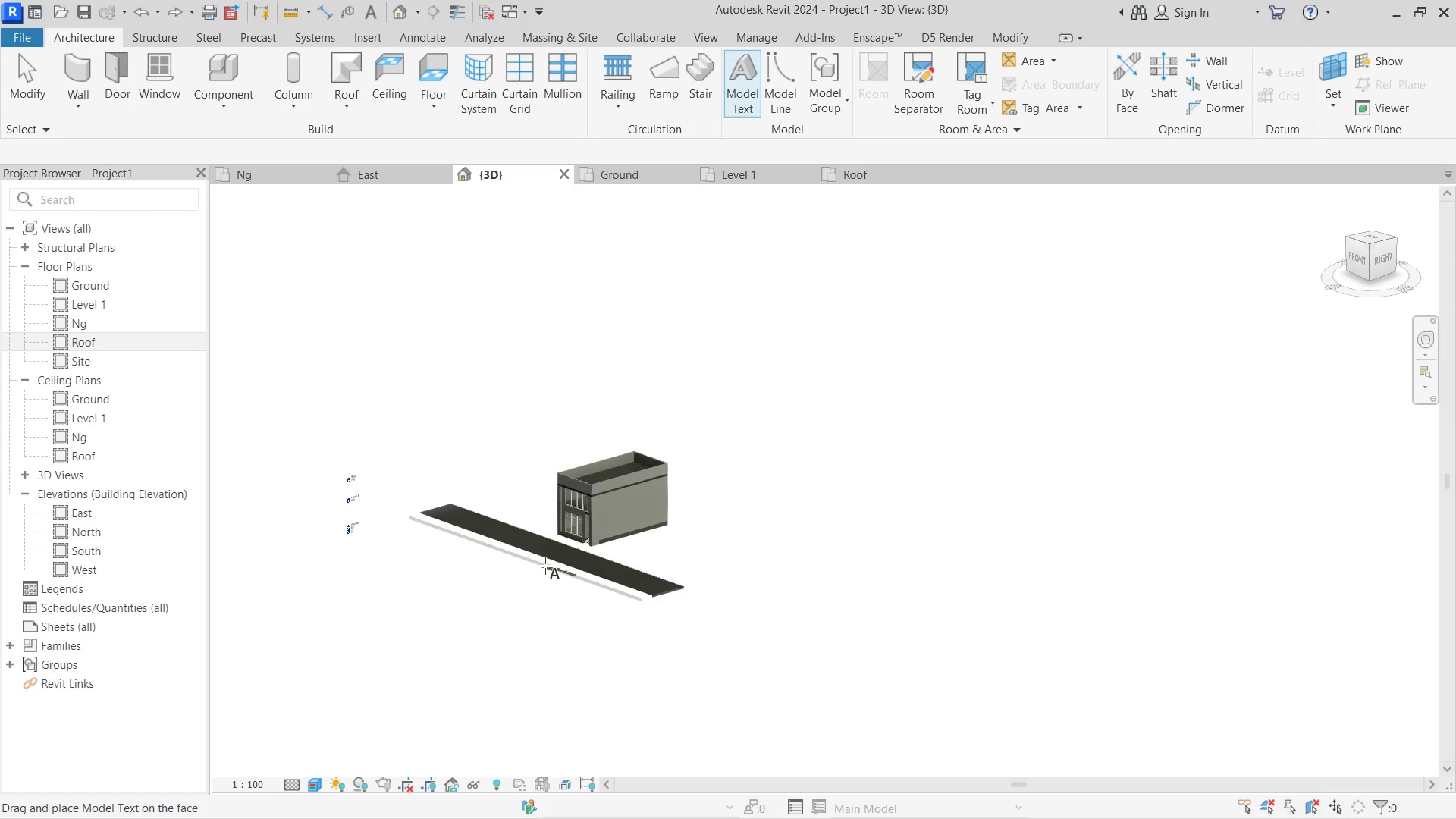 
scroll: coordinate [552, 586], scroll_direction: up, amount: 9.0
 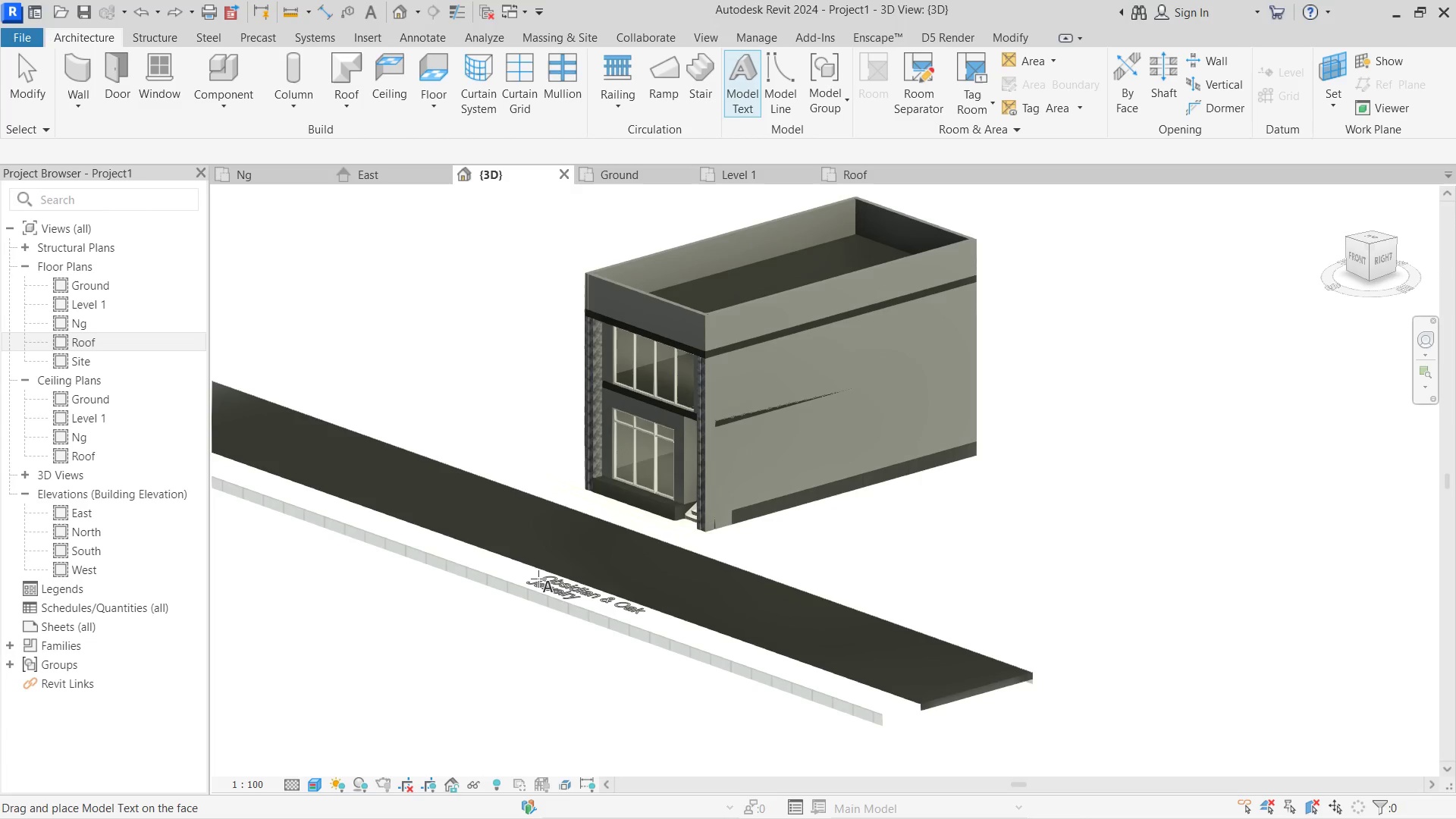 
left_click([538, 579])
 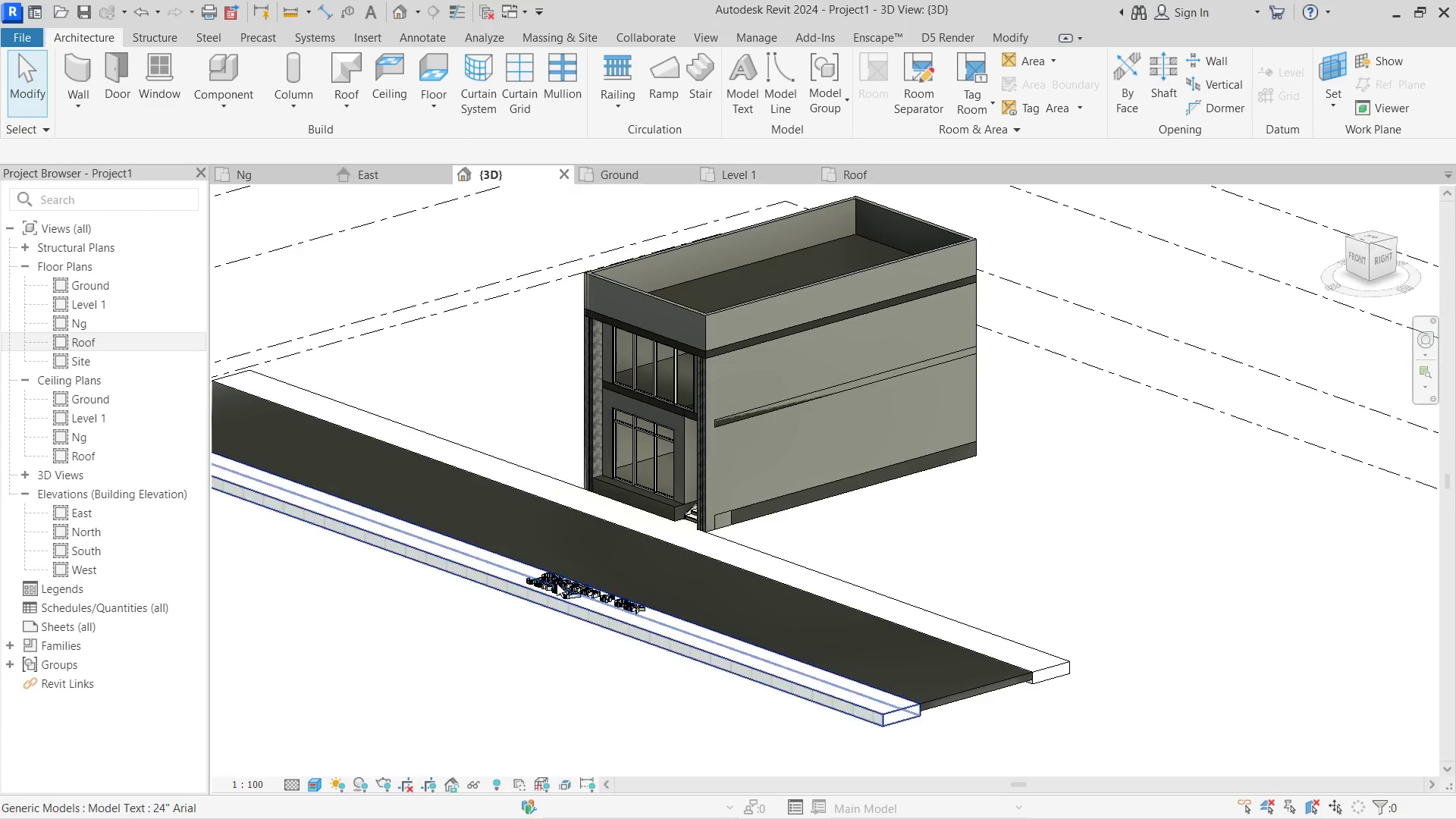 
key(Escape)
 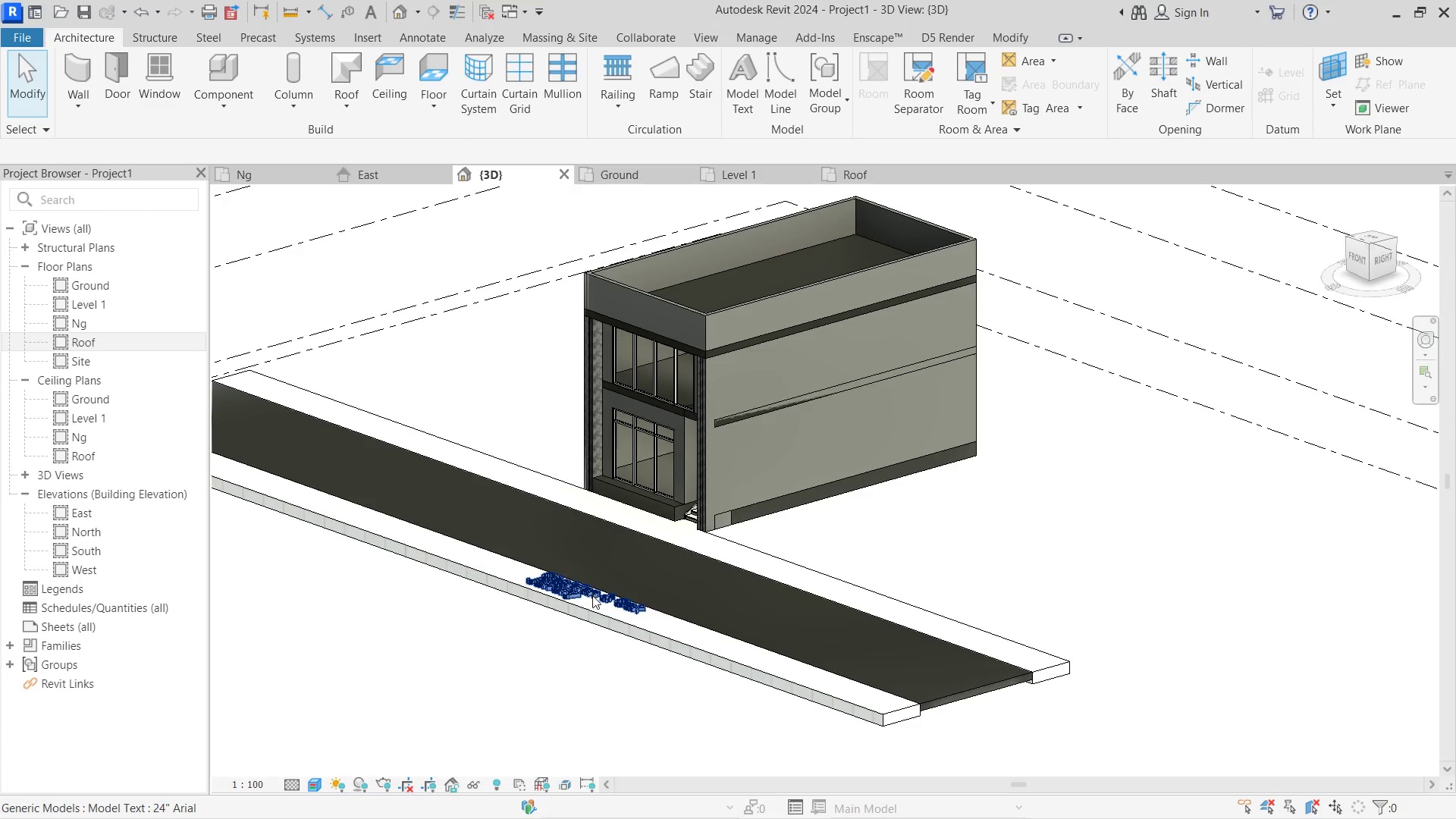 
key(Escape)
 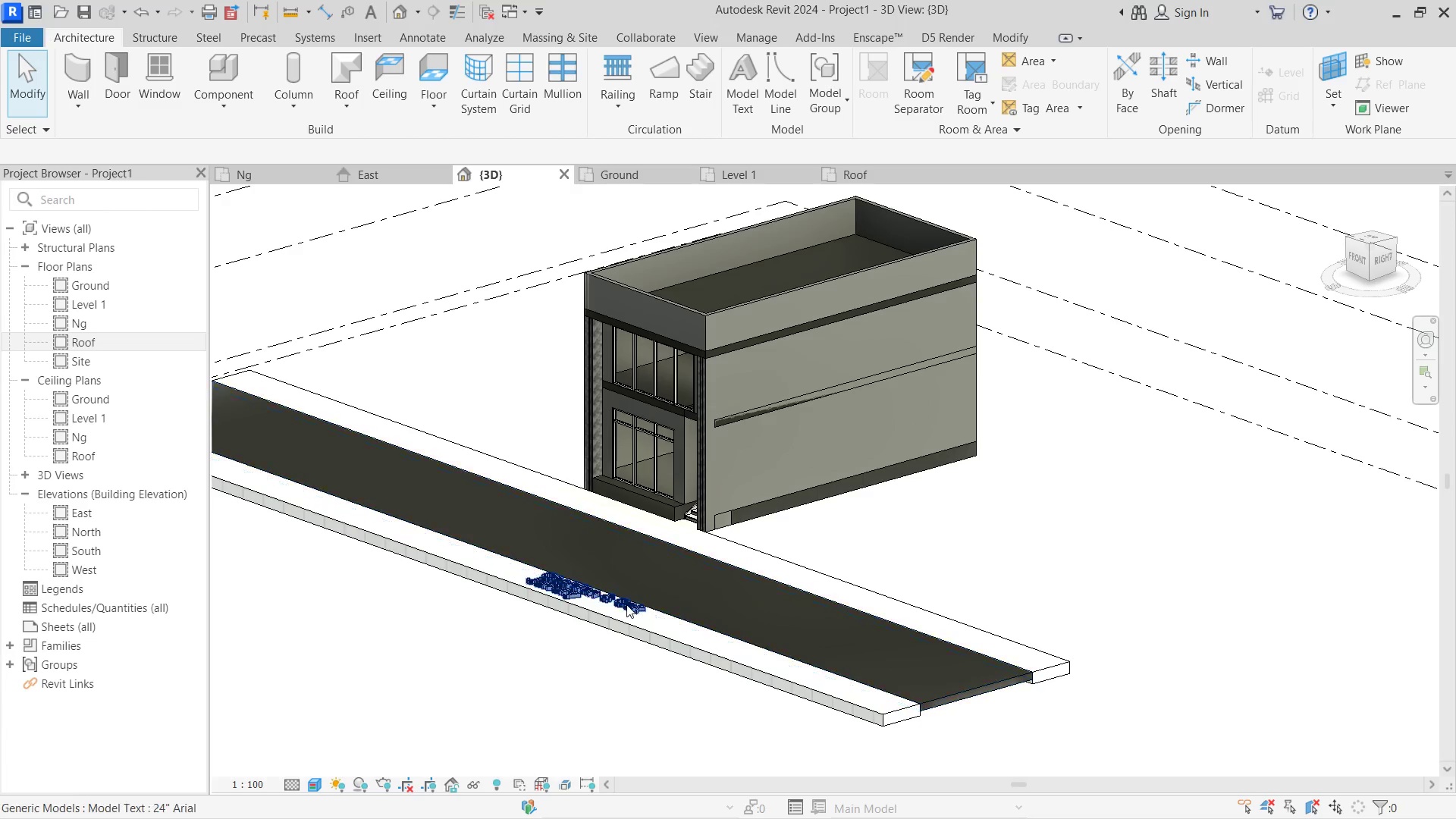 
left_click([626, 604])
 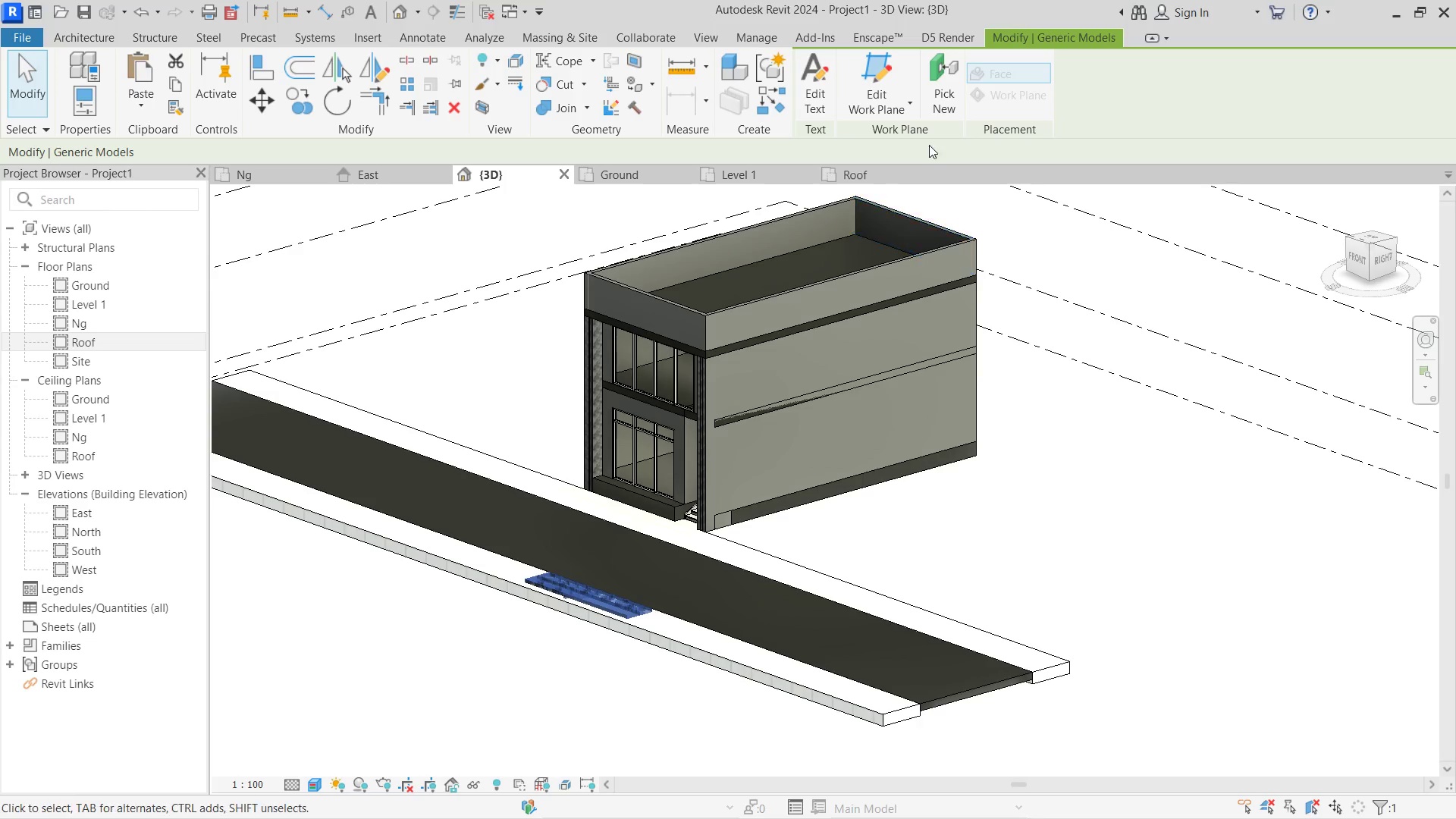 
left_click([944, 108])
 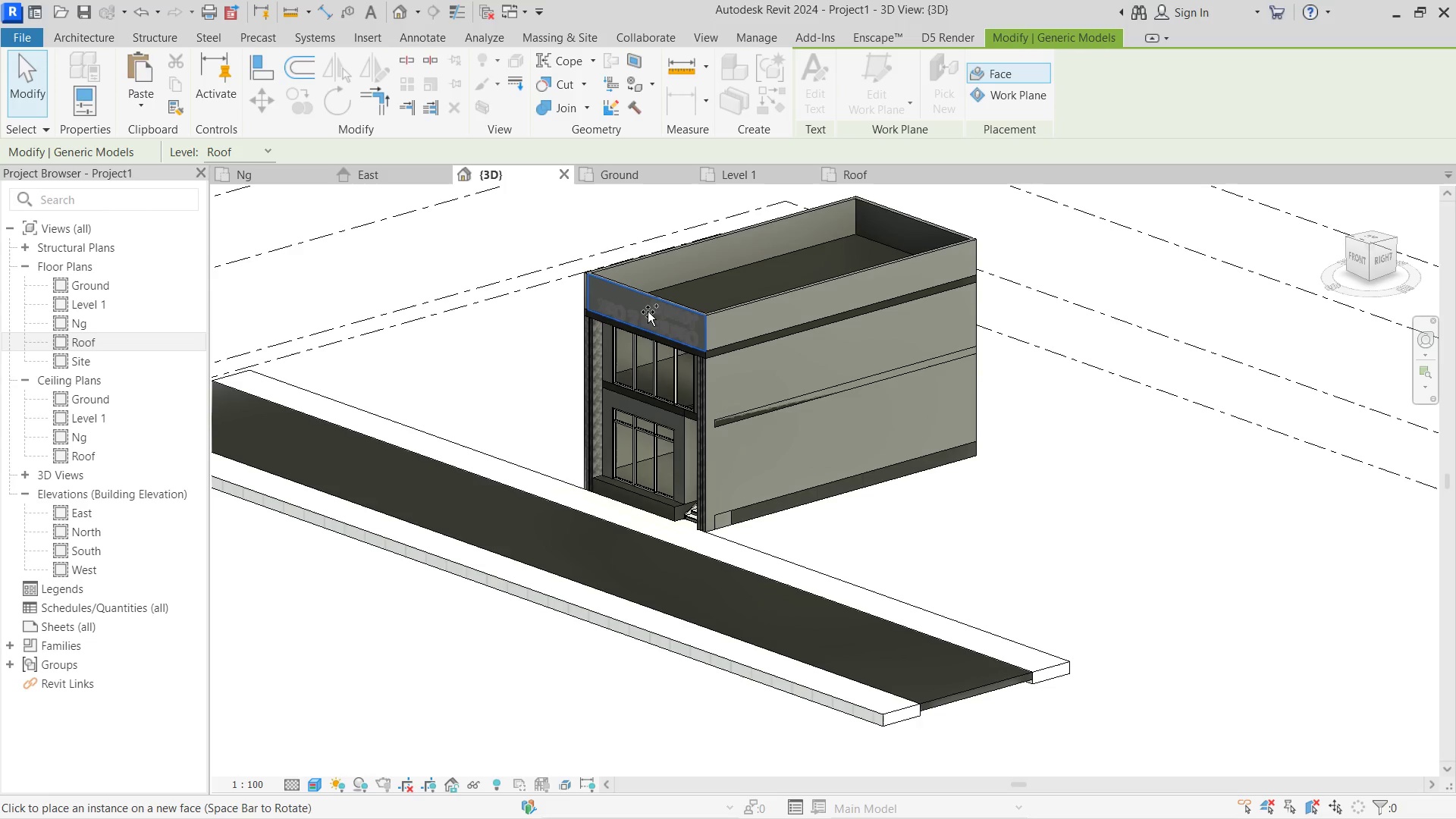 
left_click([648, 312])
 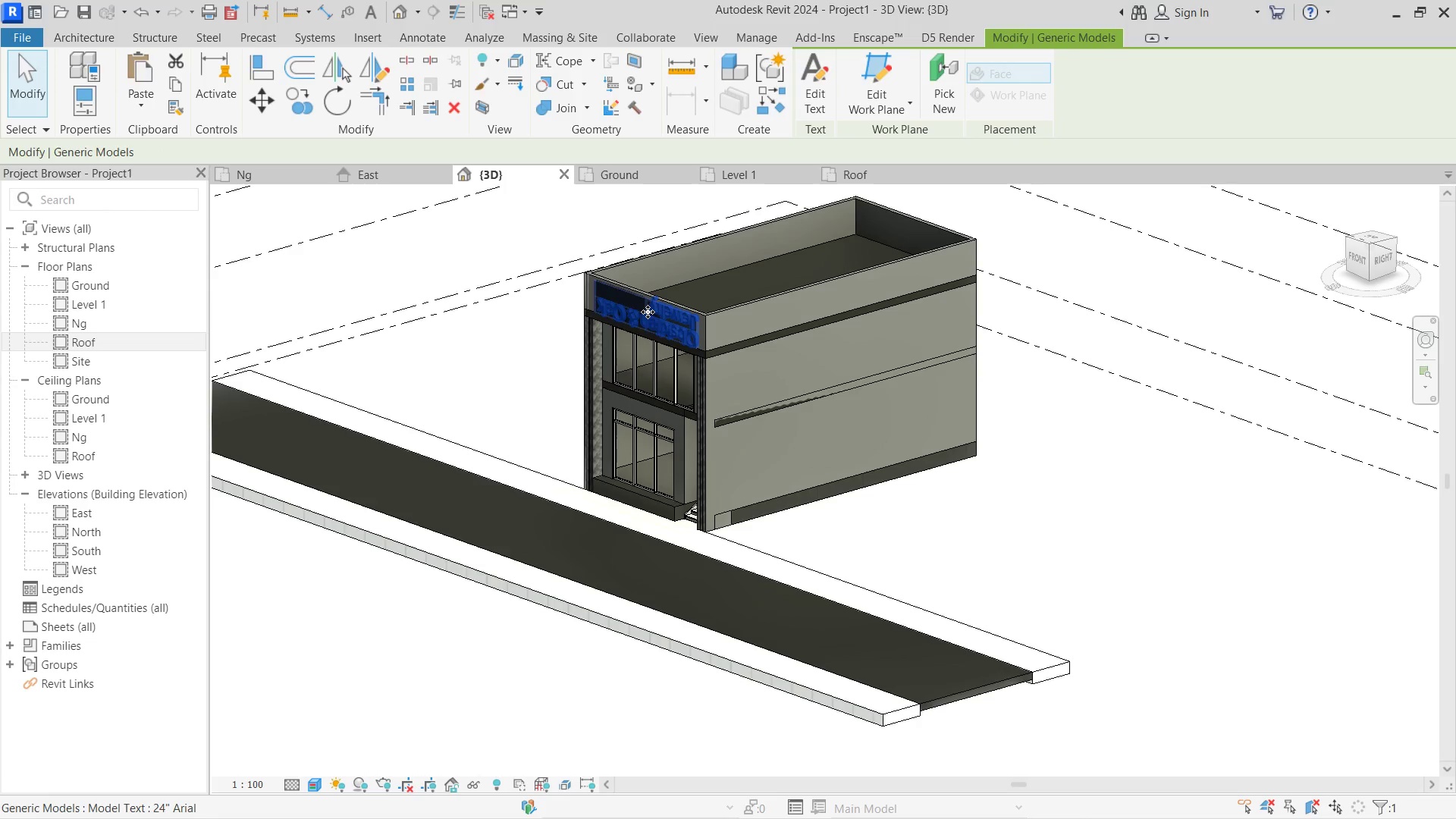 
key(Escape)
 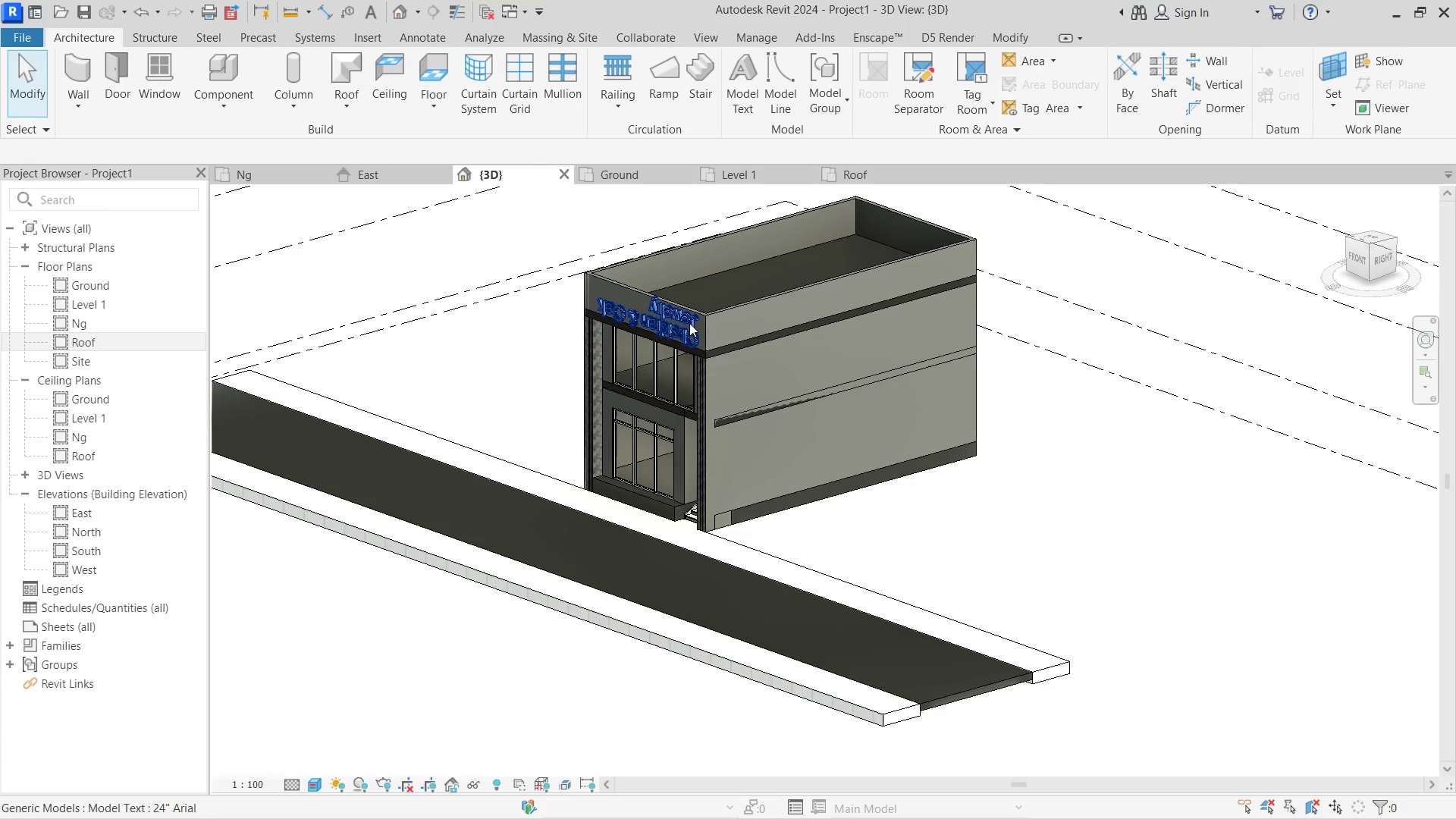 
key(Escape)
 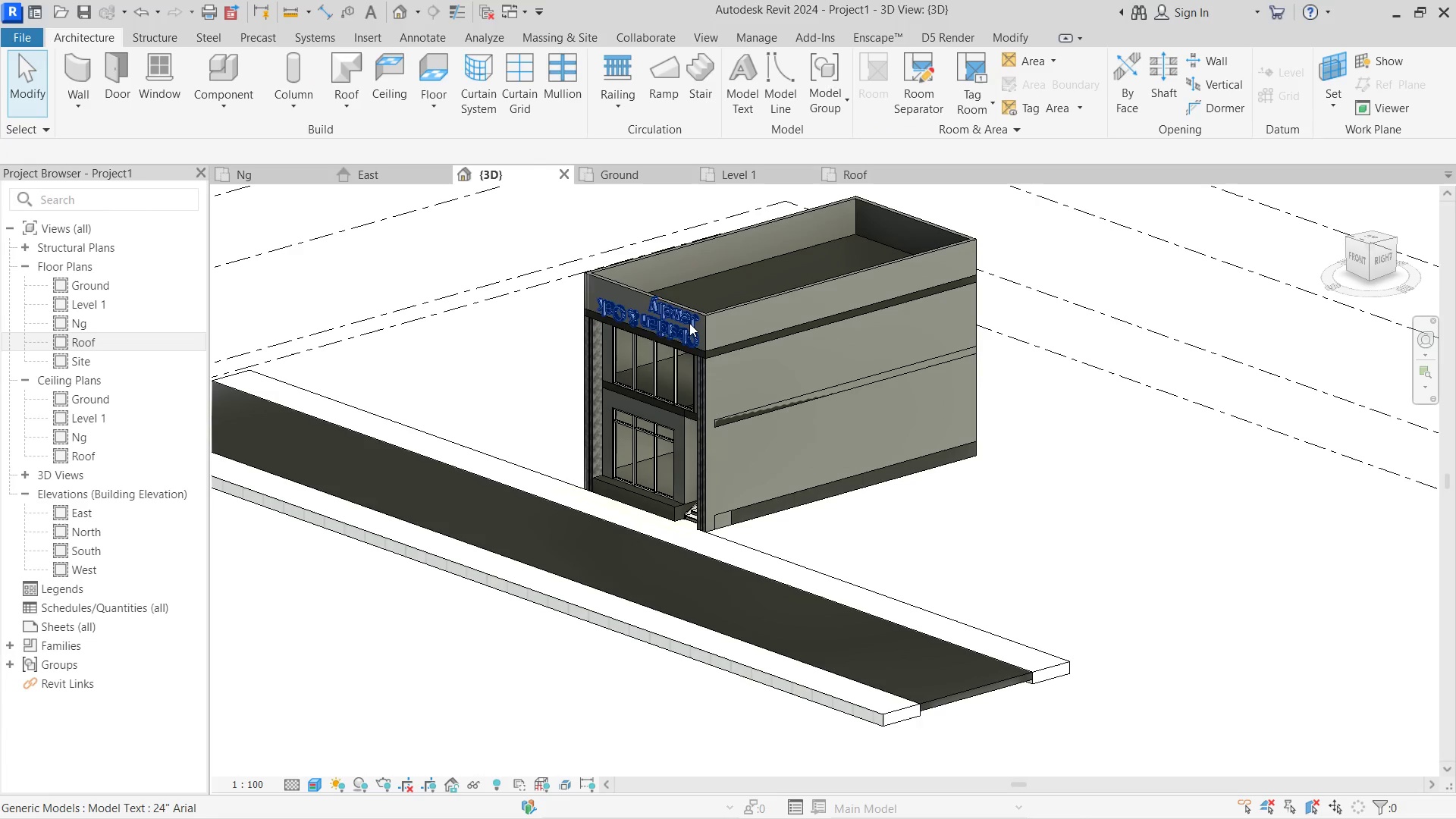 
left_click([689, 323])
 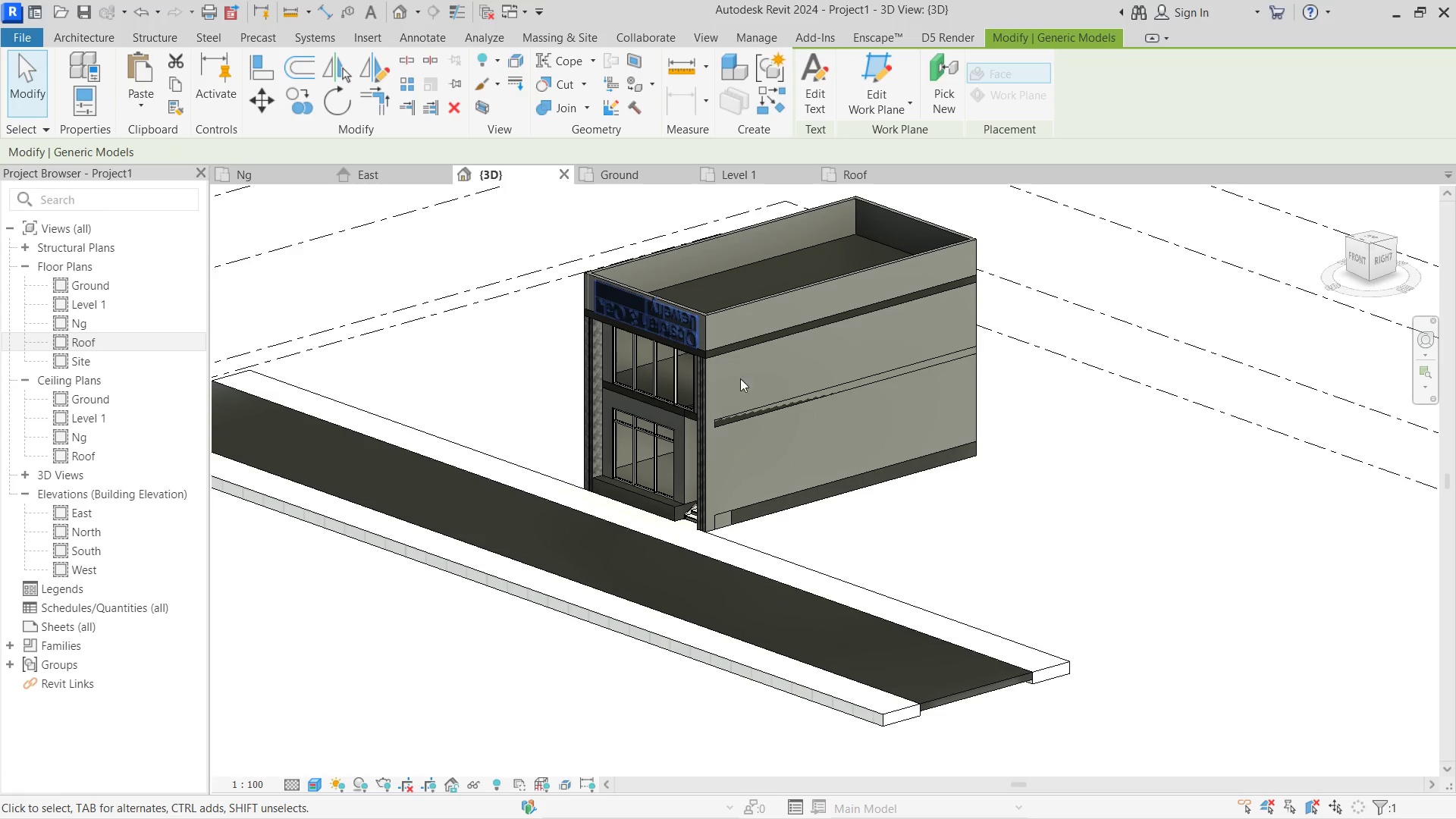 
hold_key(key=ShiftLeft, duration=0.56)
 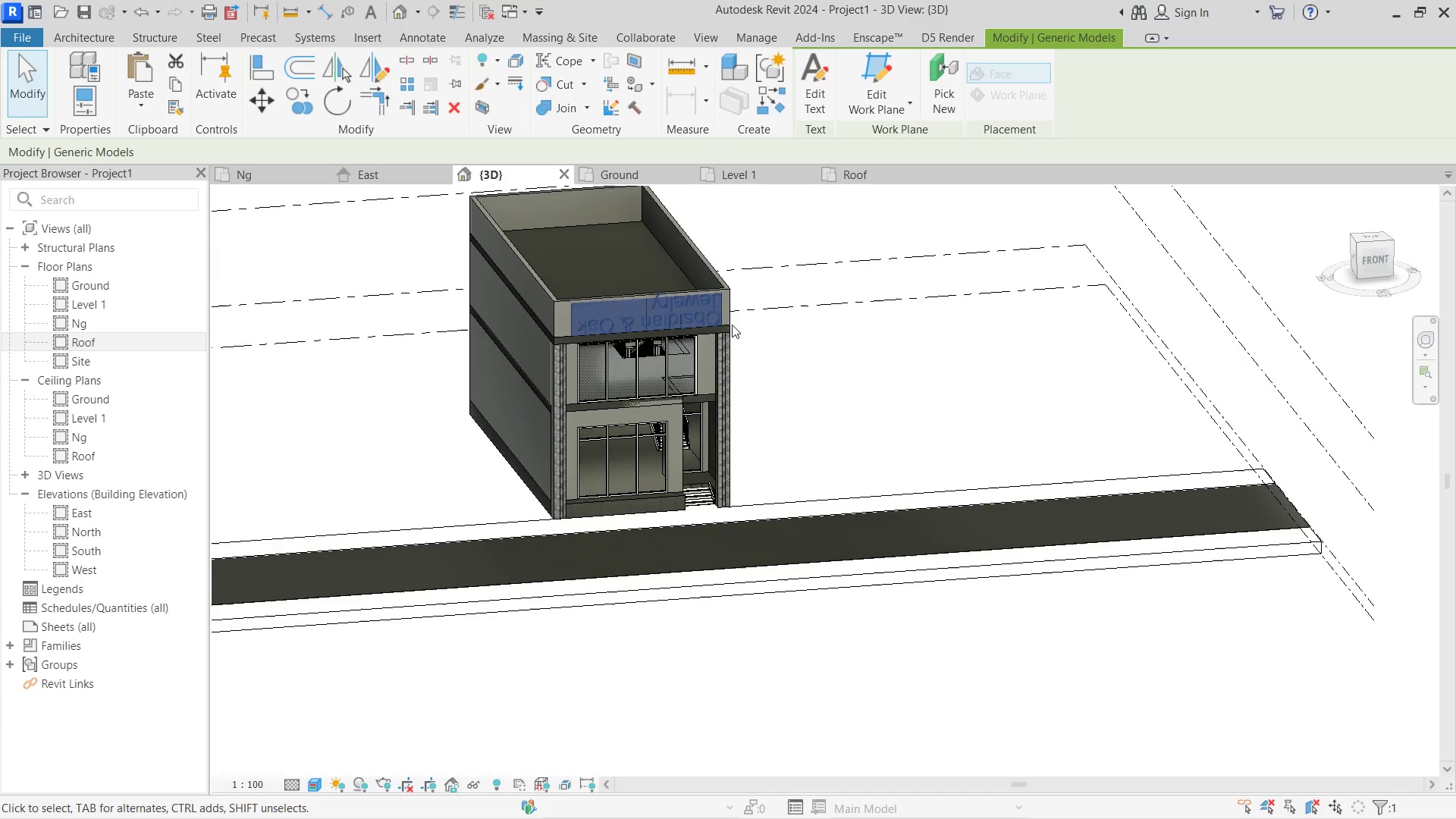 
hold_key(key=ShiftLeft, duration=0.33)
 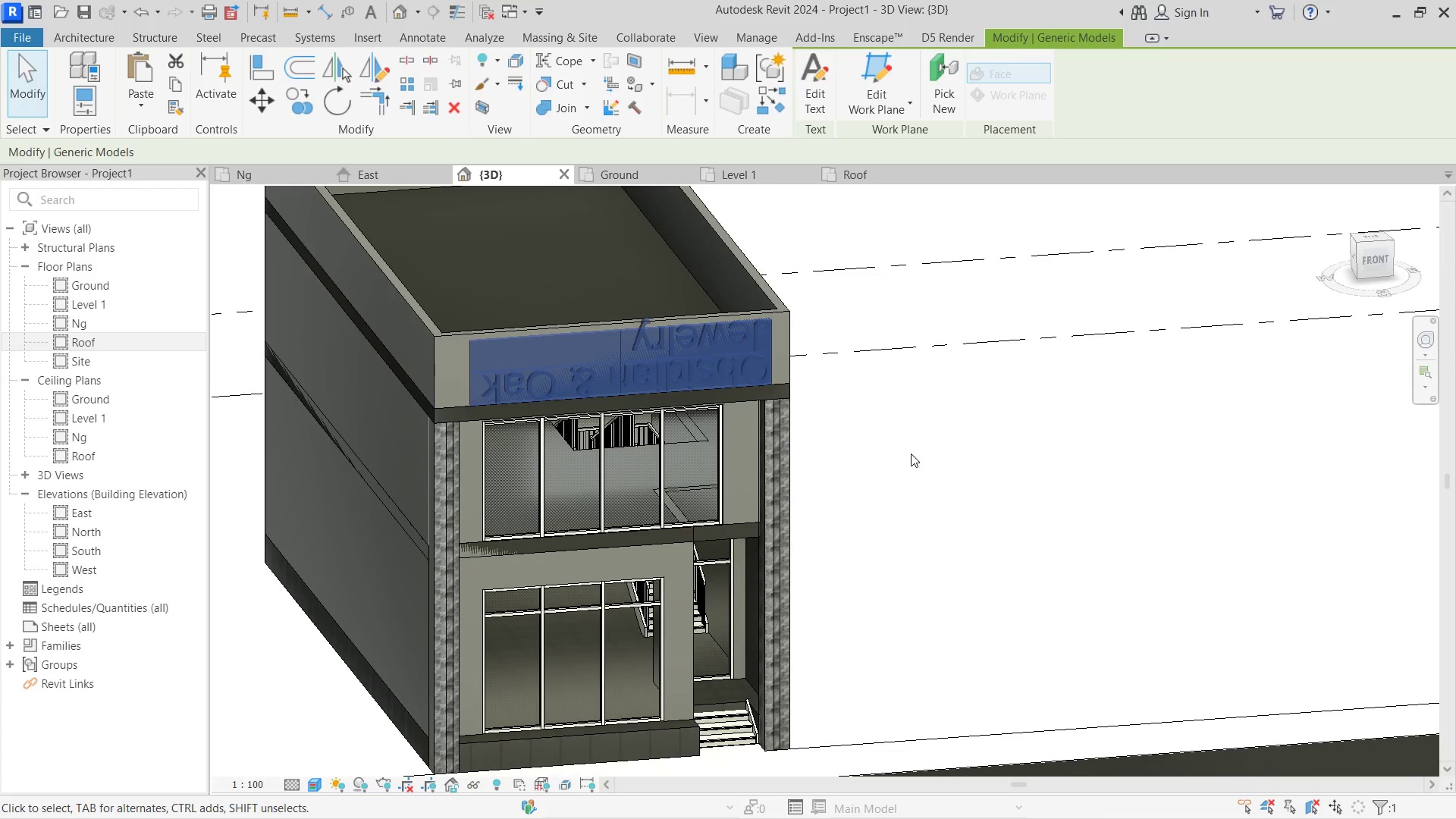 
scroll: coordinate [672, 267], scroll_direction: up, amount: 5.0
 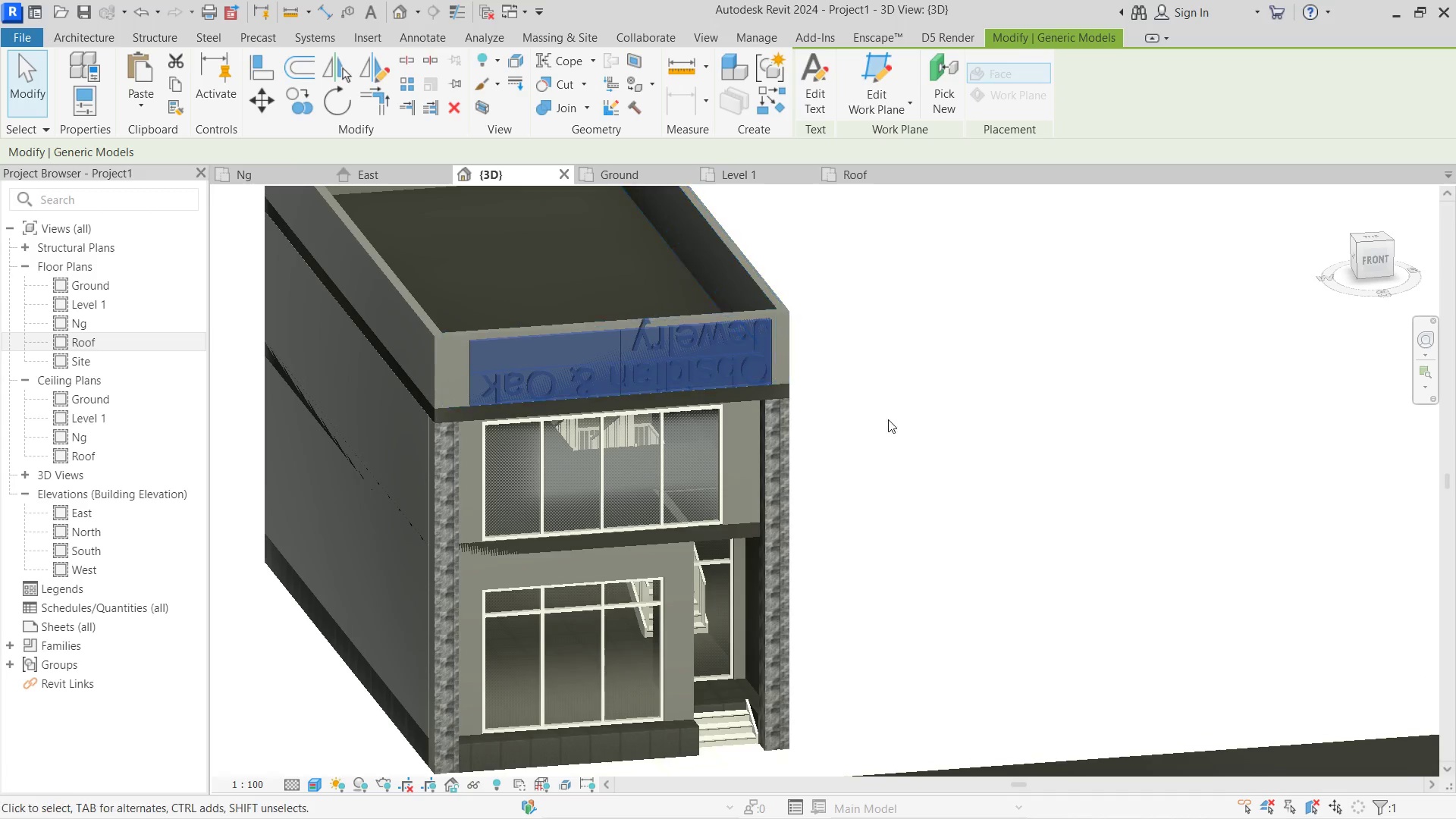 
left_click([911, 453])
 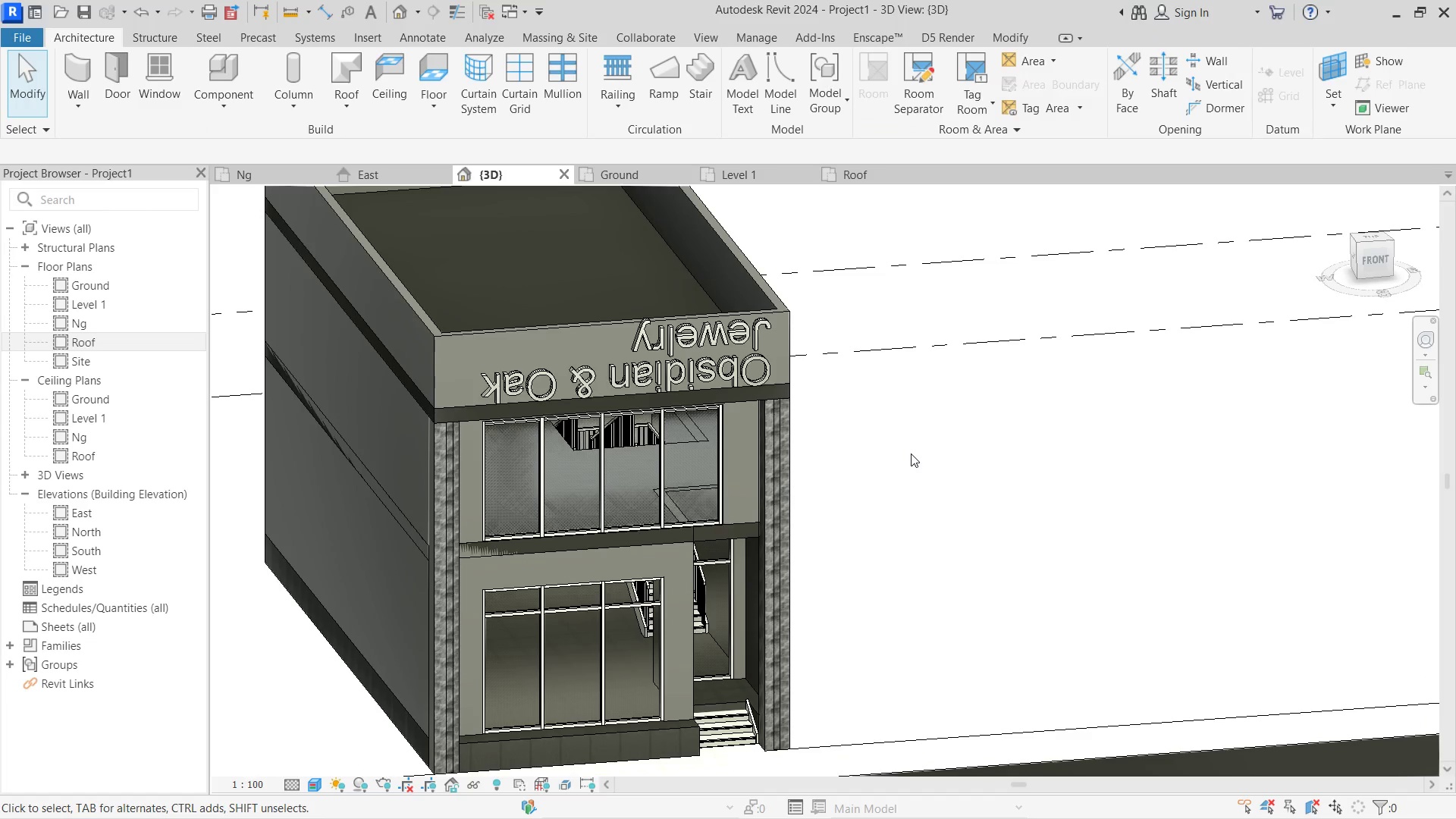 
hold_key(key=ShiftLeft, duration=0.36)
 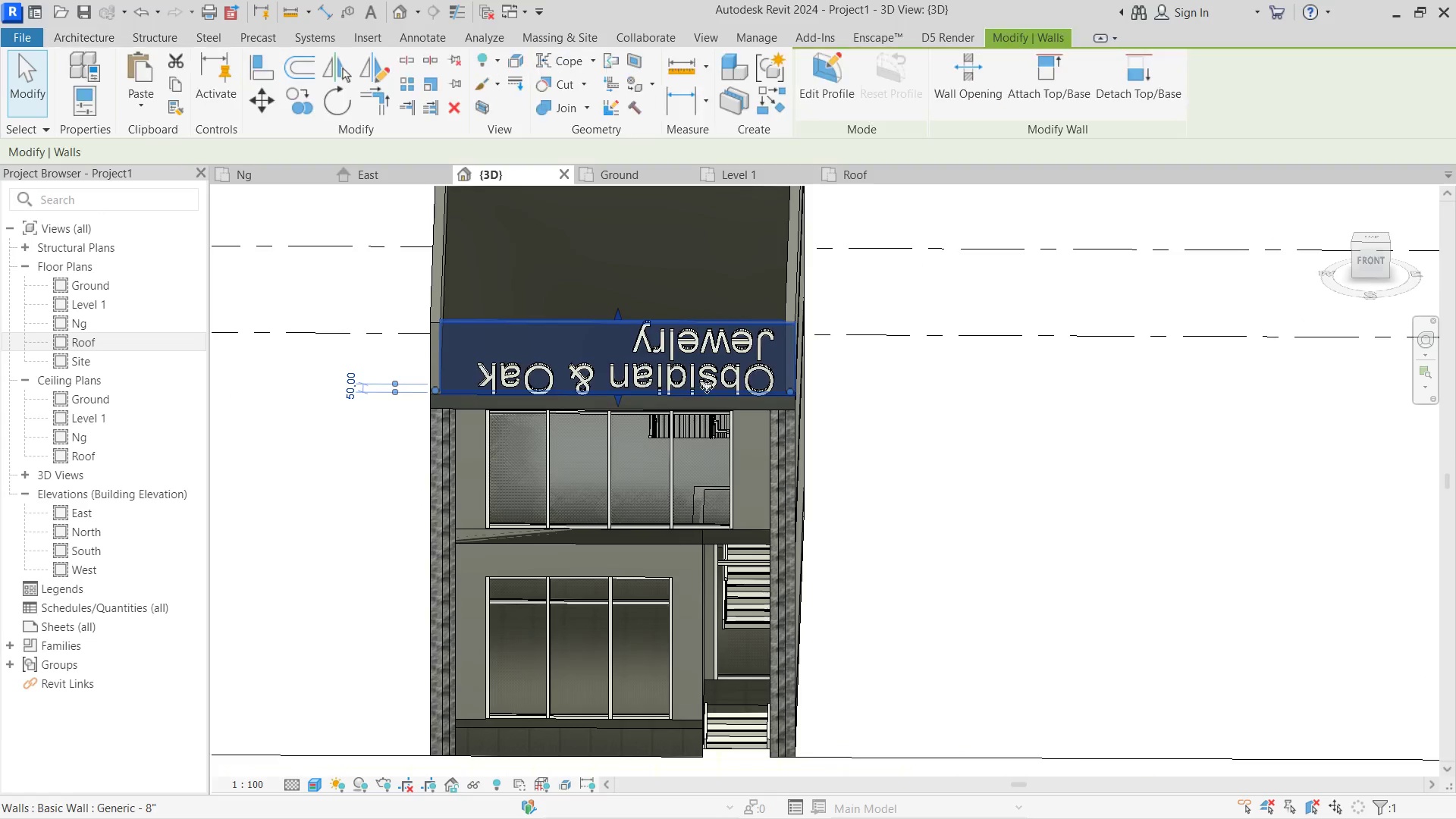 
double_click([722, 376])
 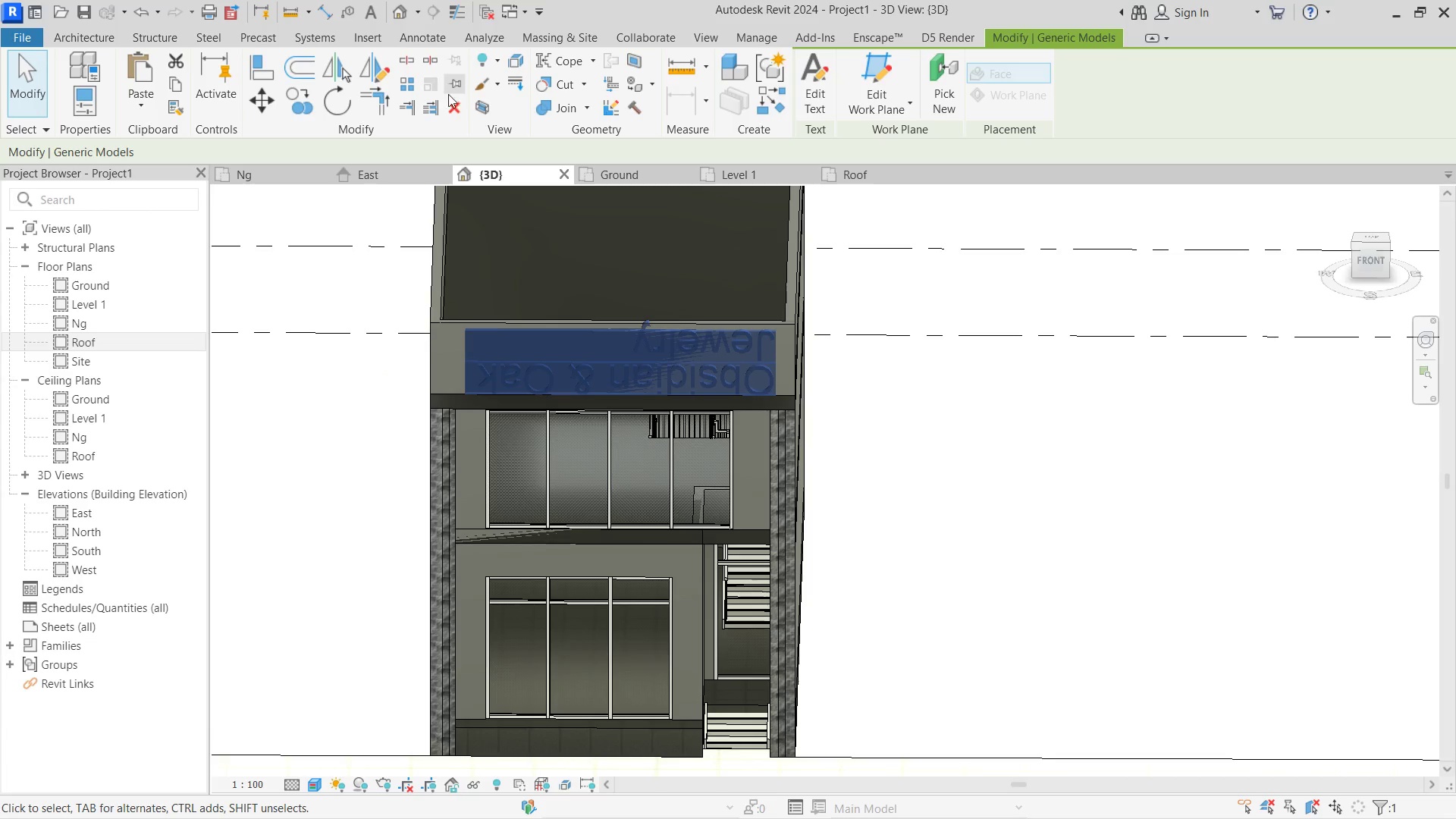 
left_click([353, 91])
 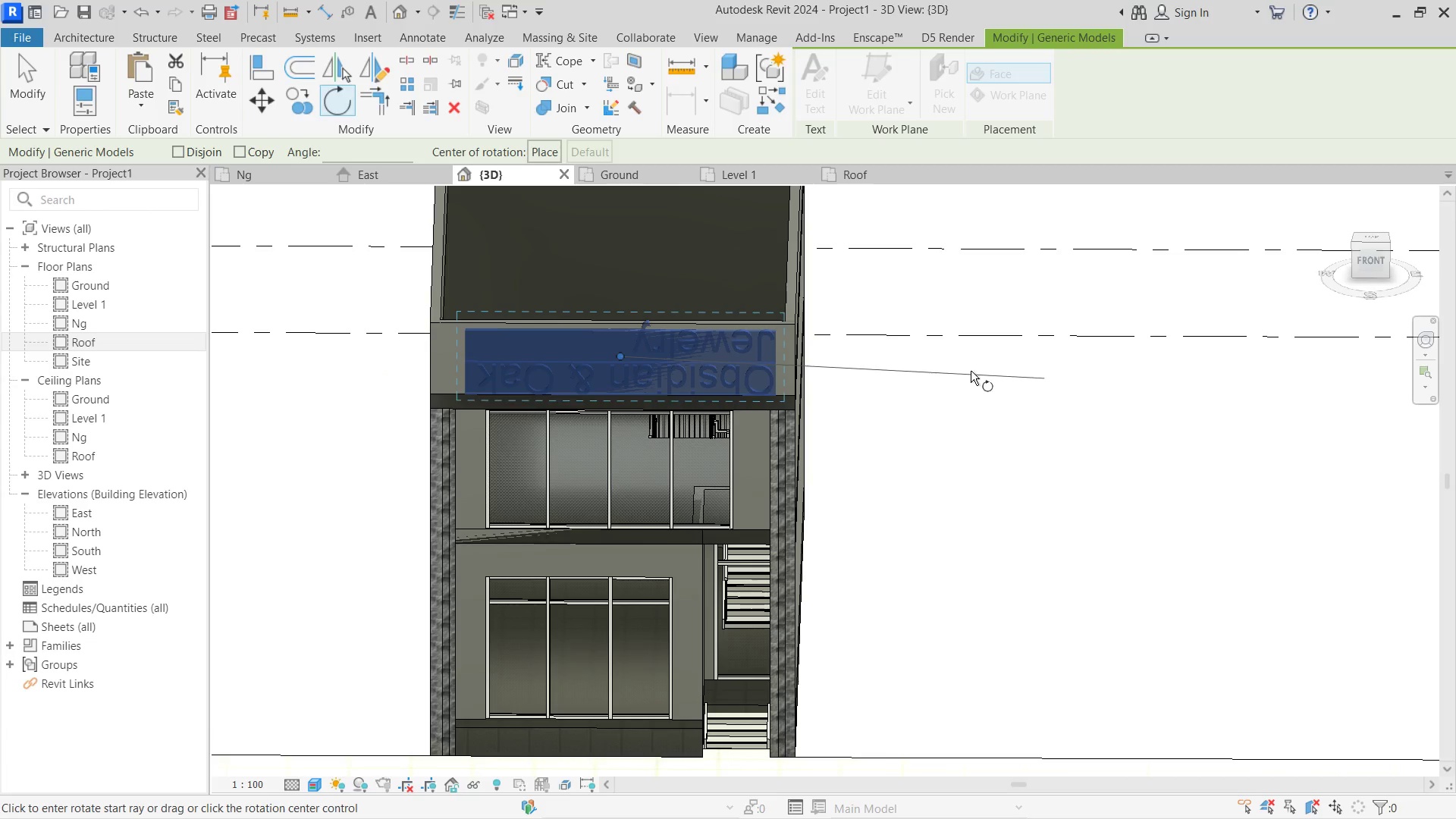 
left_click([968, 365])
 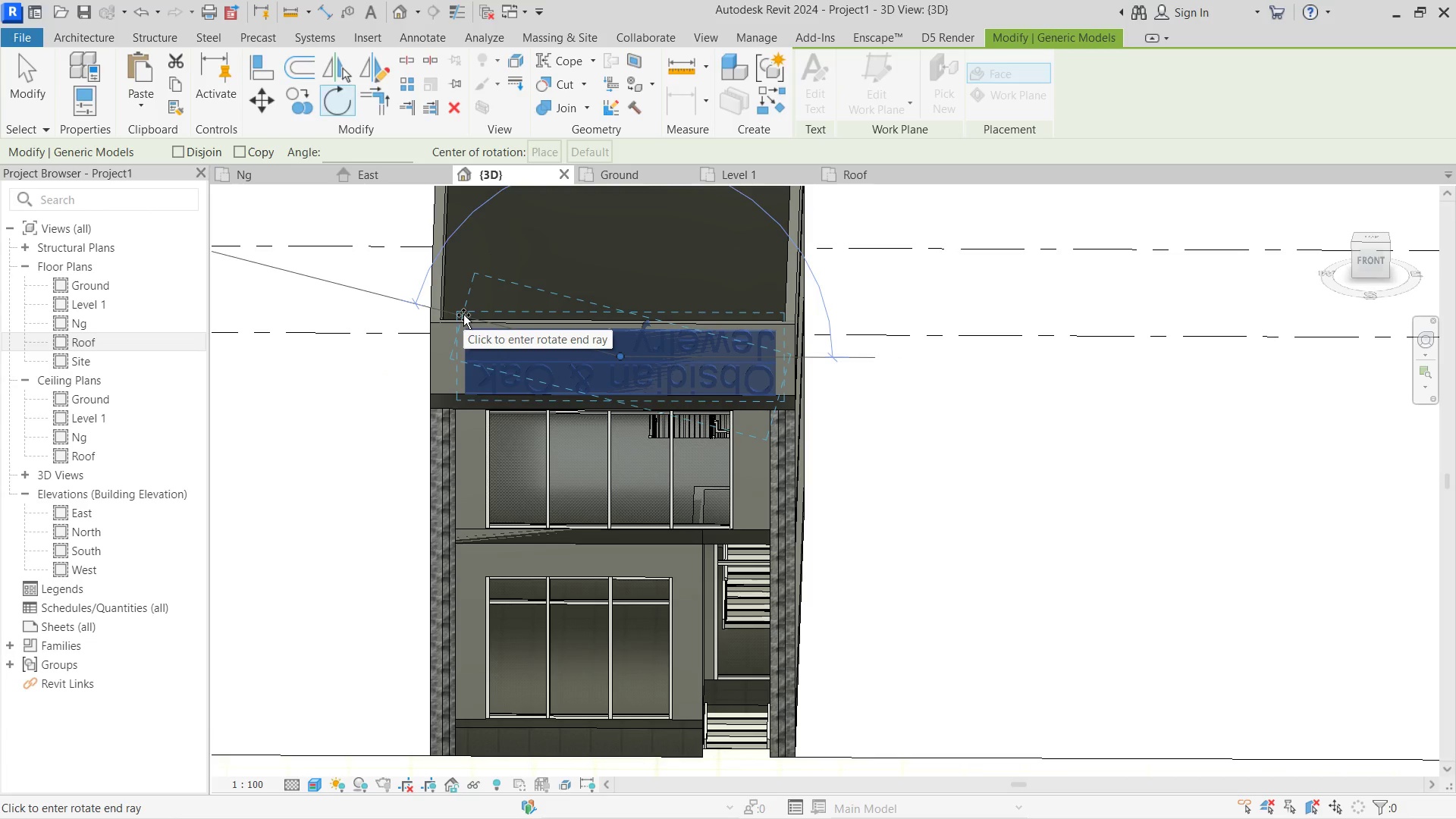 
key(Numpad1)
 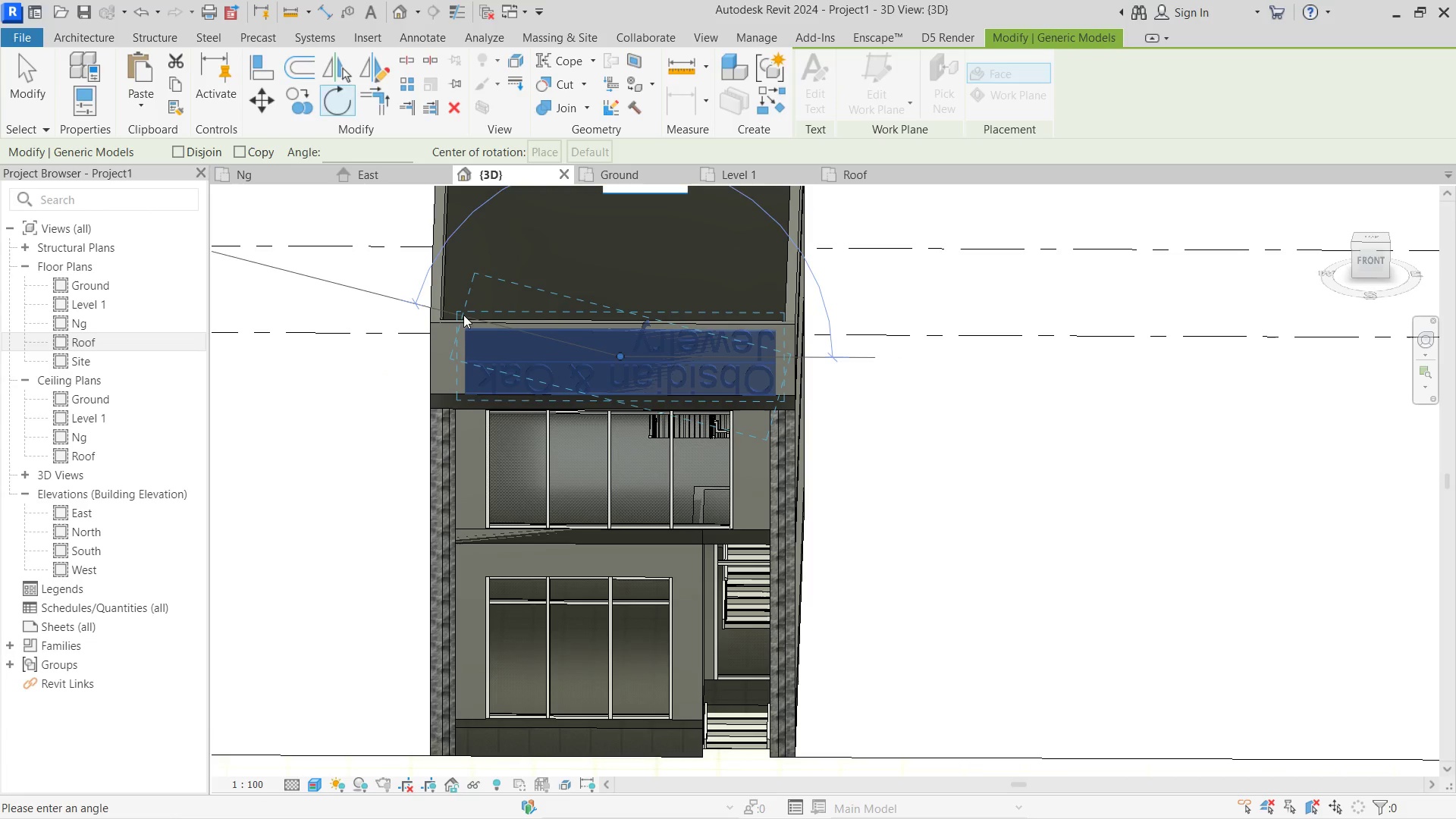 
key(Numpad8)
 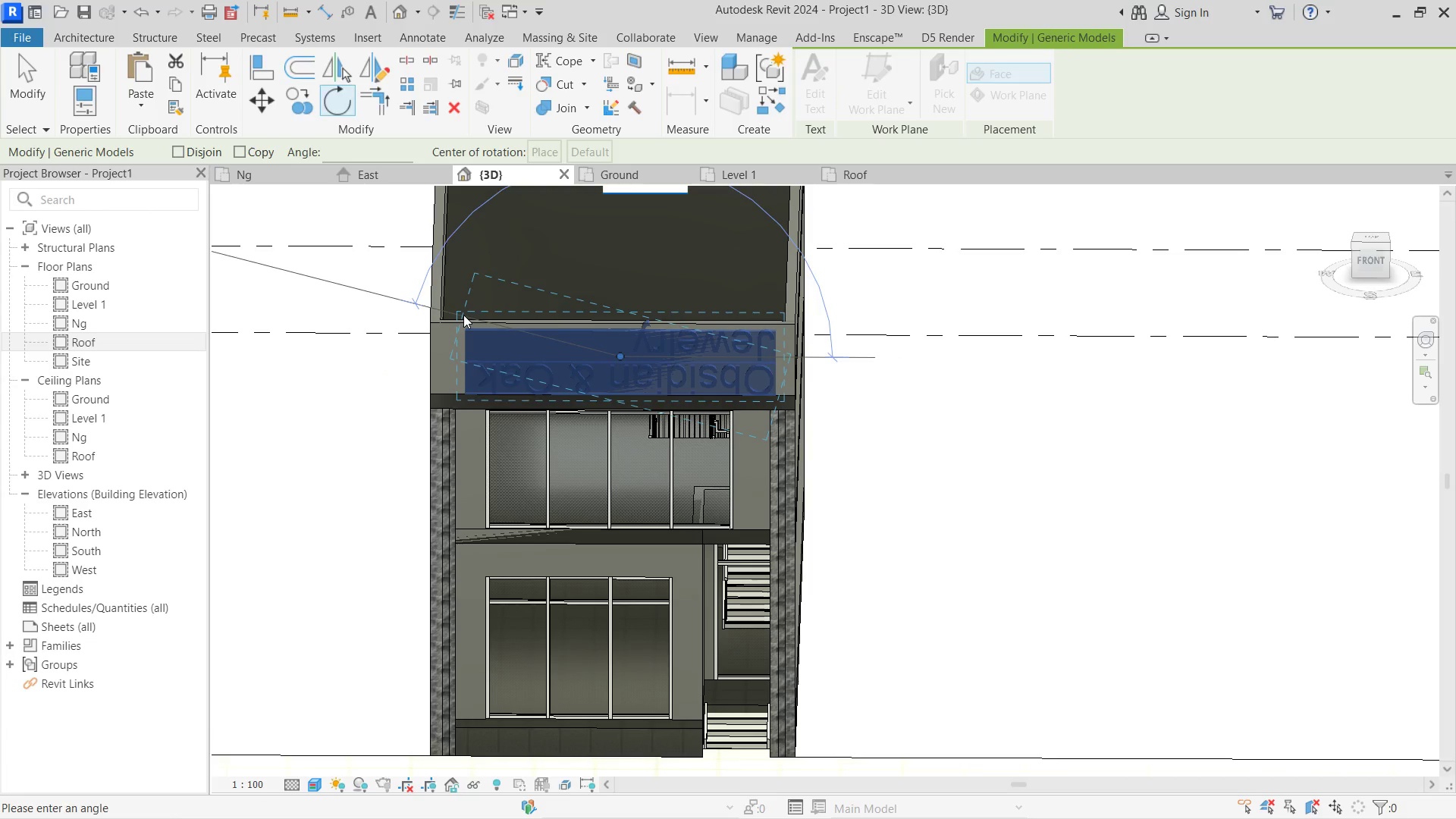 
key(Numpad0)
 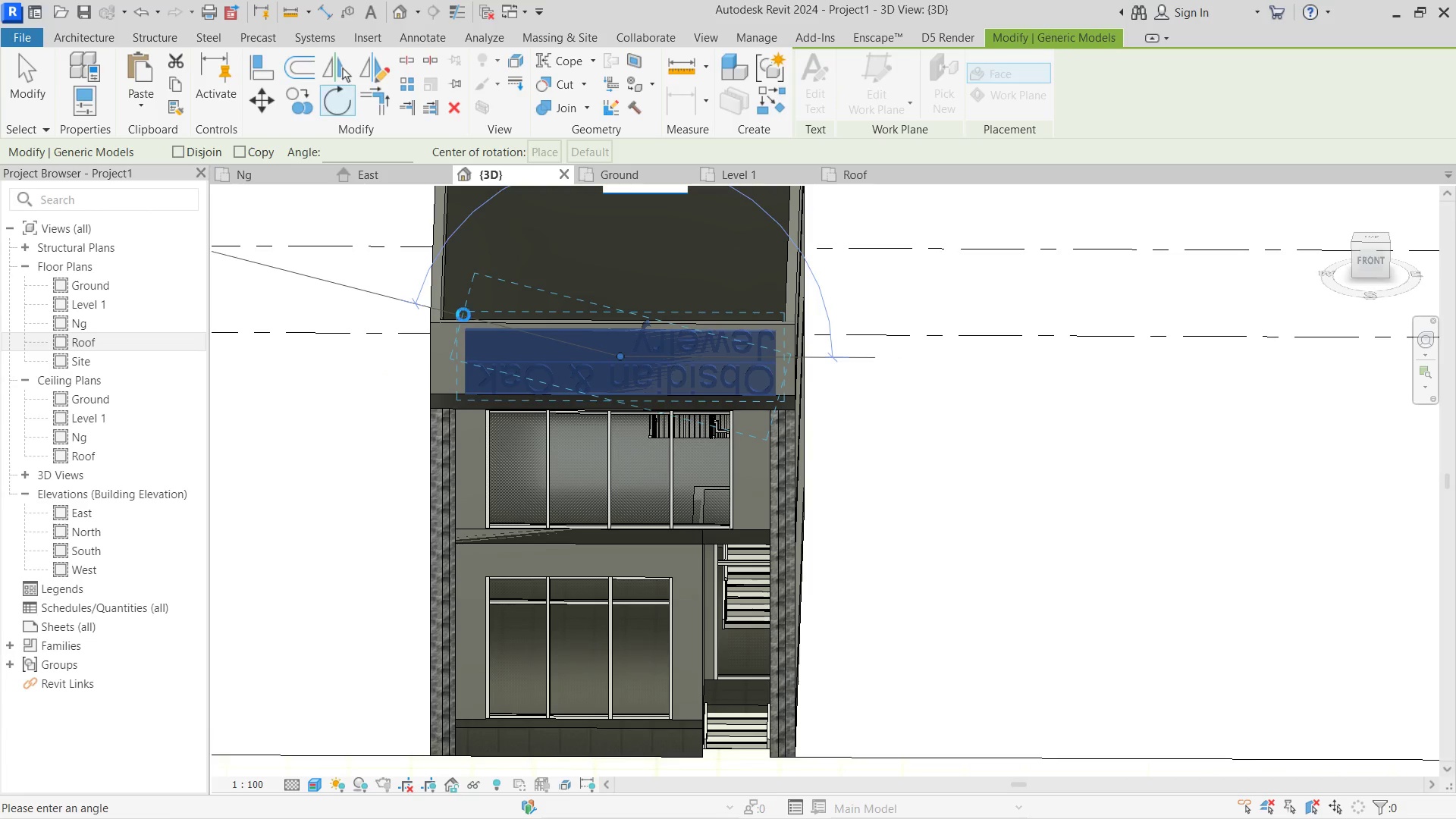 
key(NumpadEnter)
 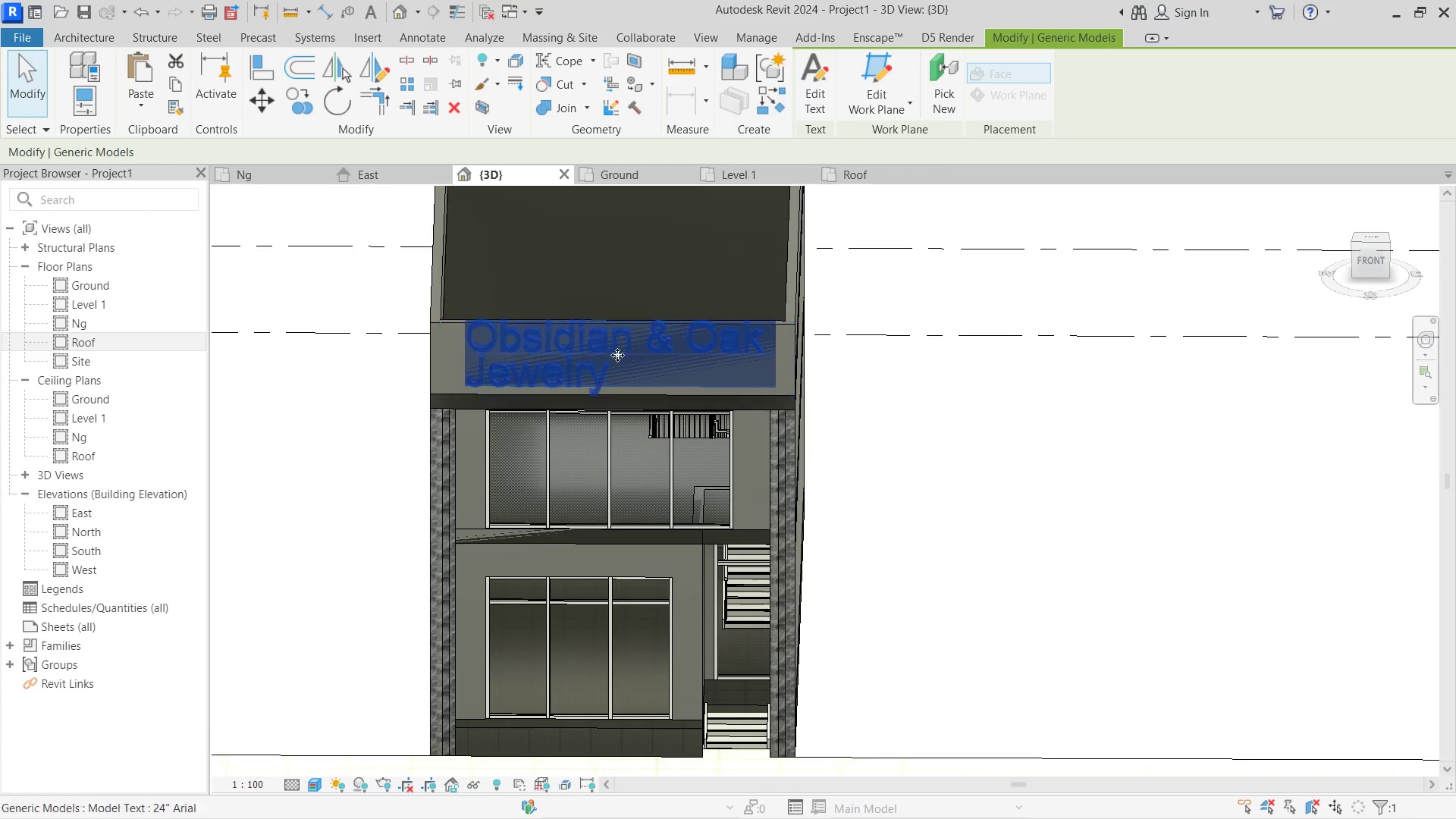 
left_click([964, 425])
 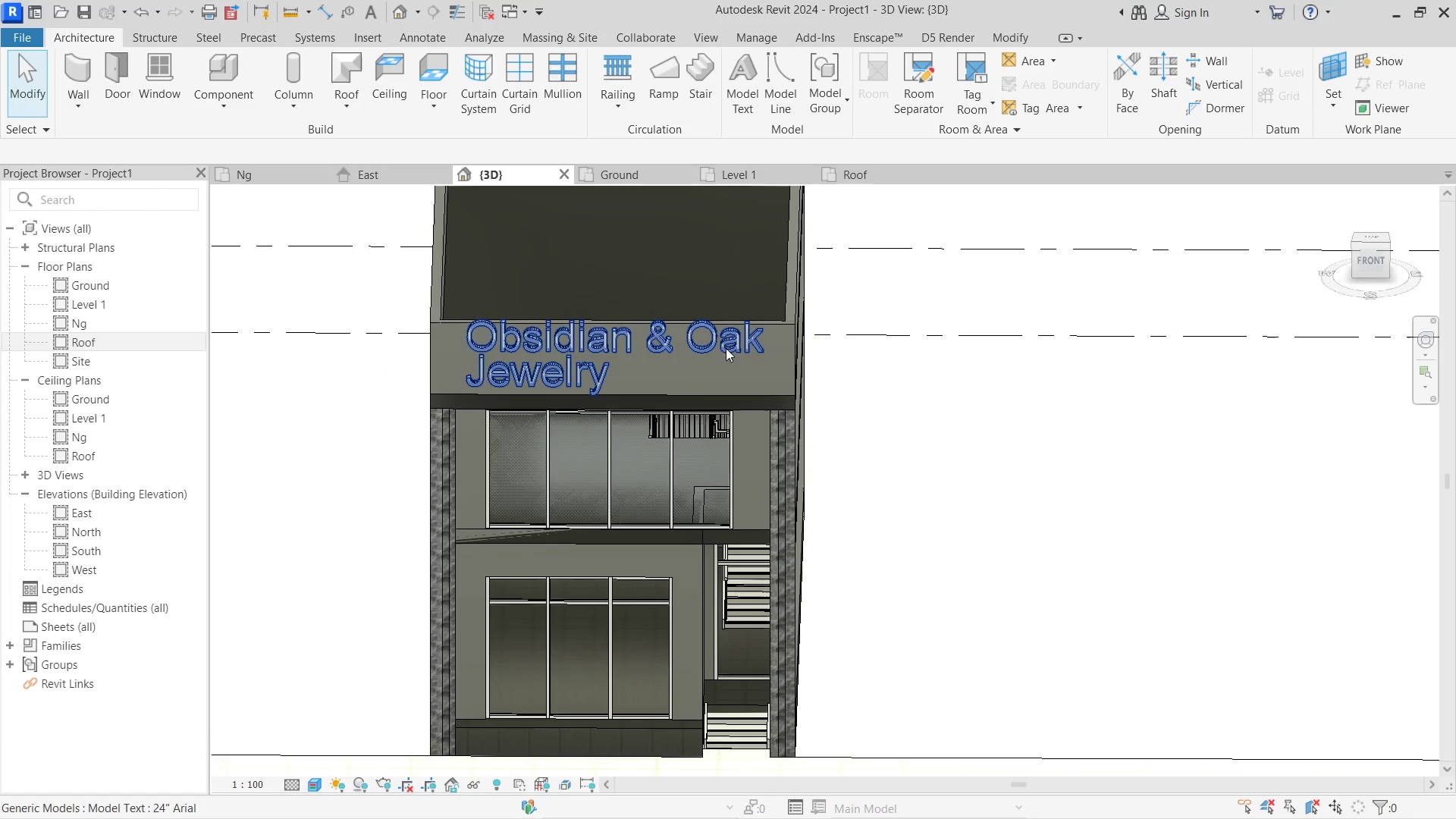 
left_click([726, 340])
 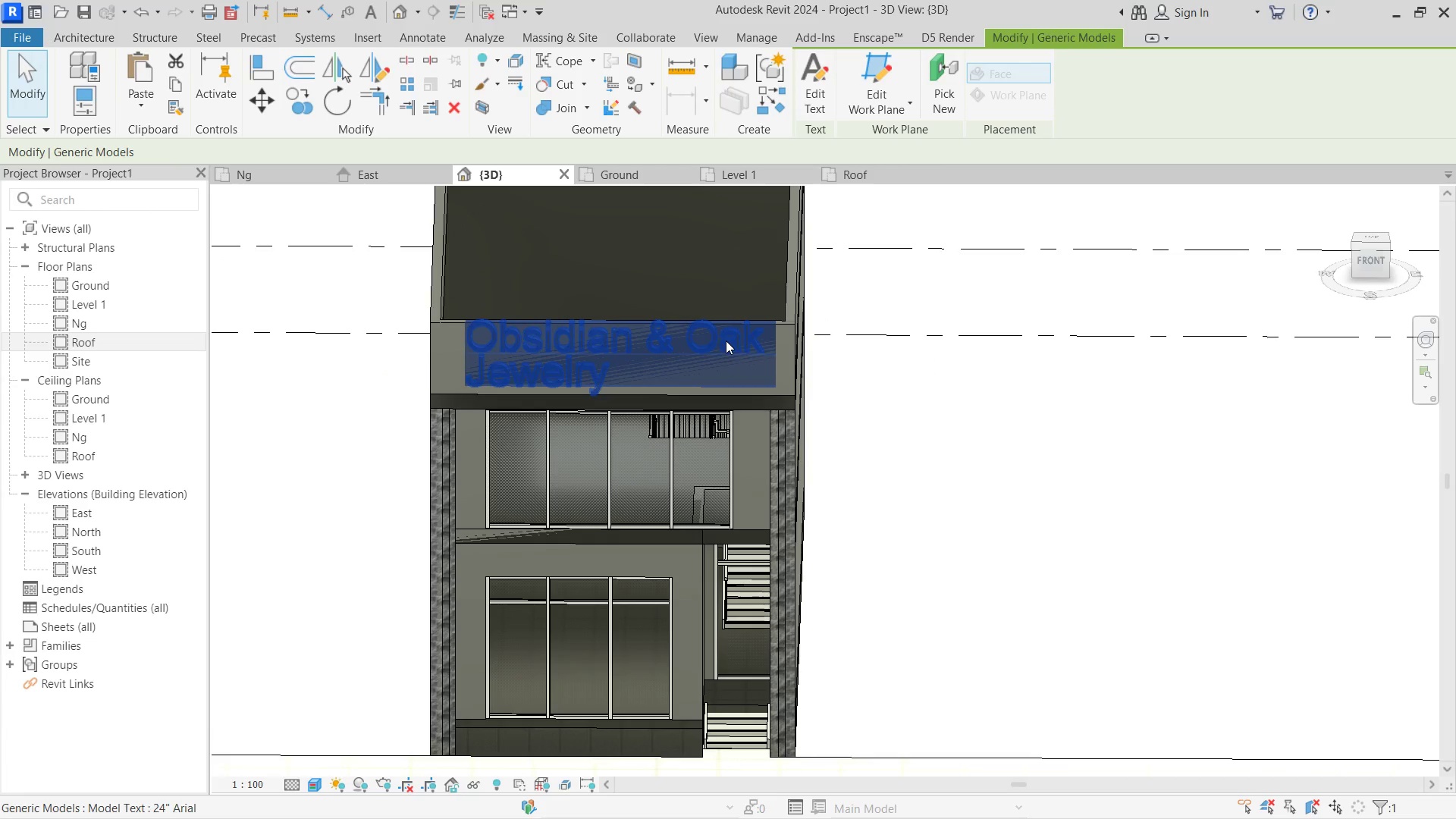 
key(ArrowDown)
 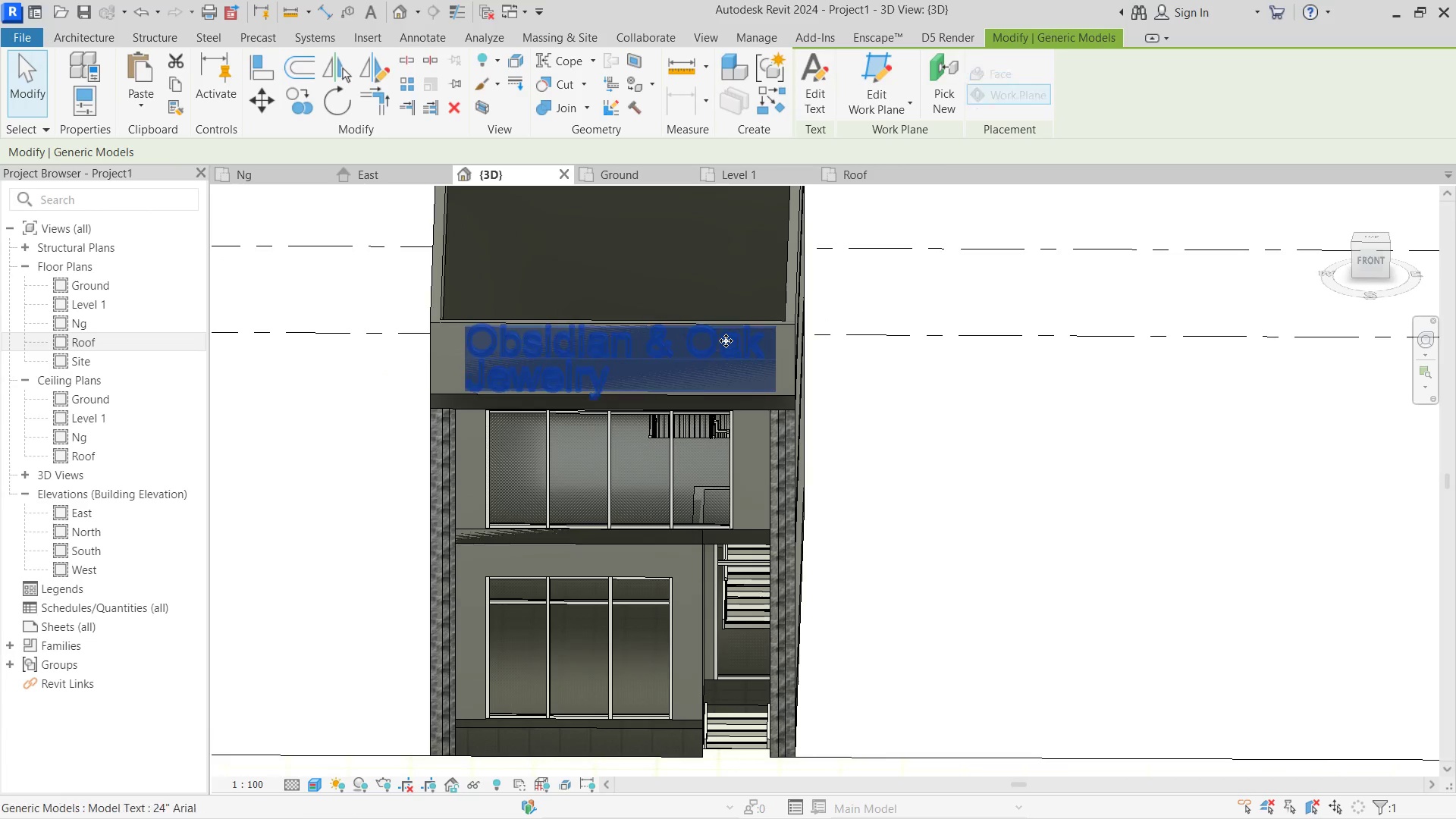 
key(ArrowDown)
 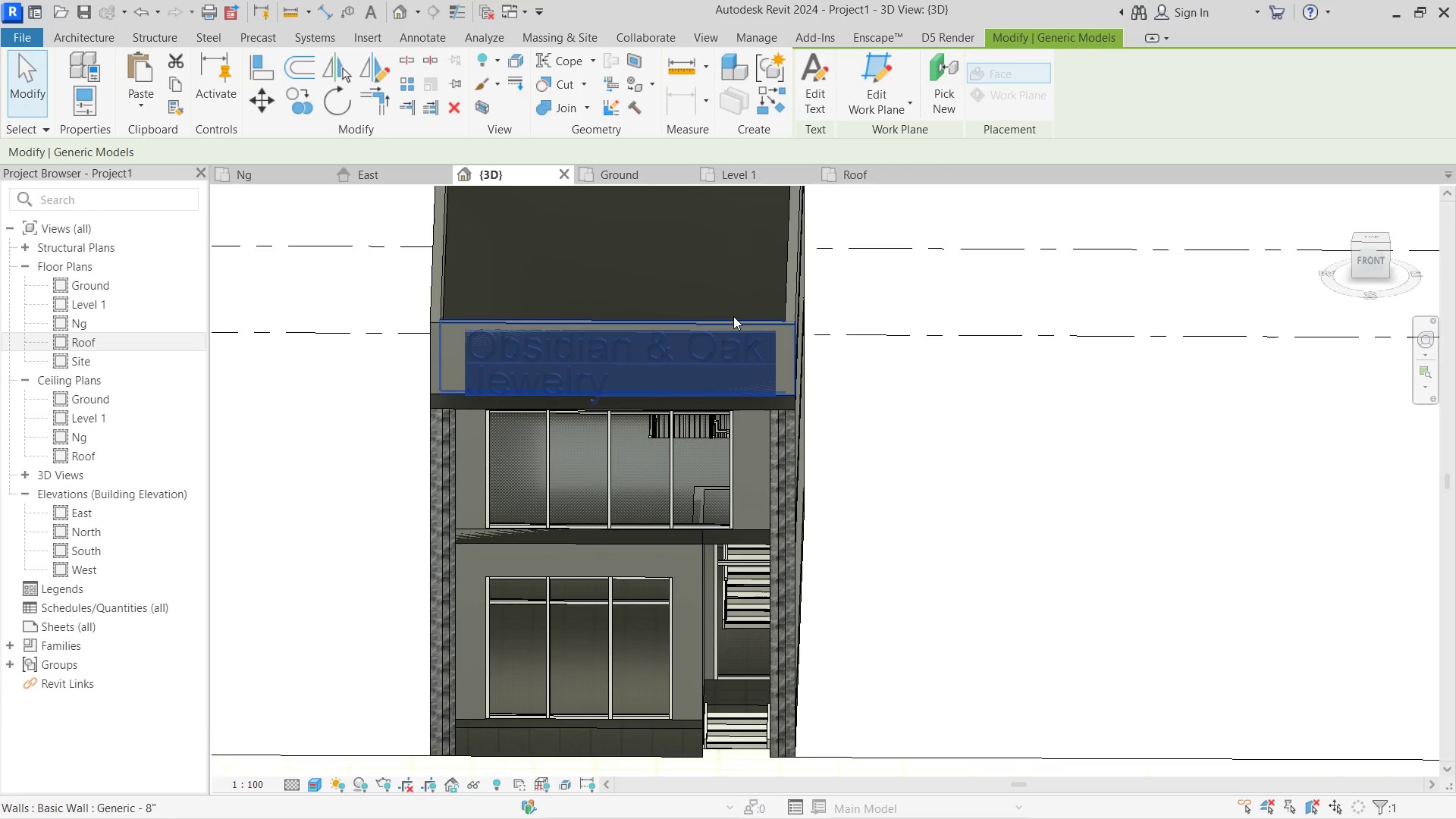 
key(ArrowLeft)
 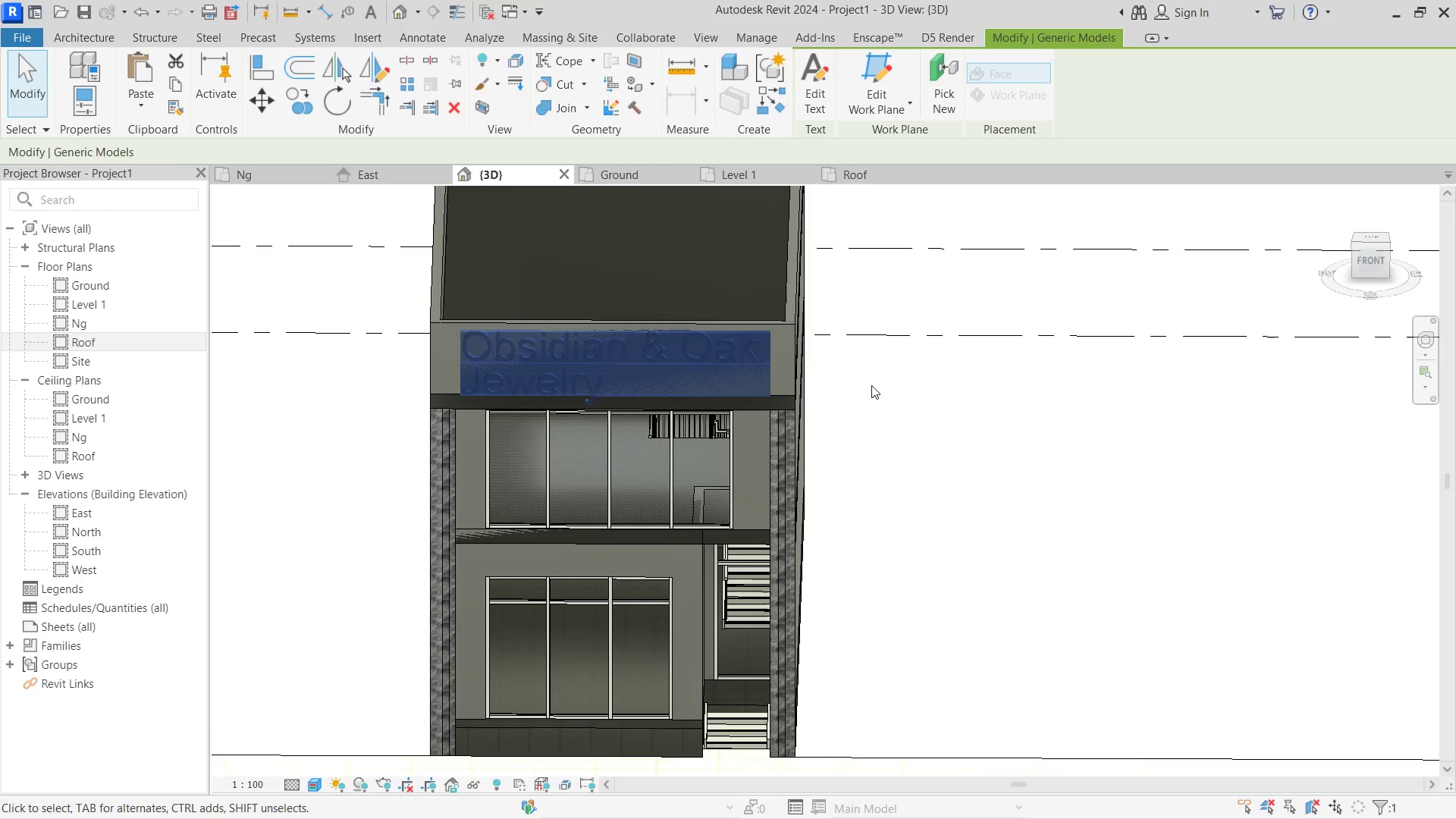 
left_click([871, 385])
 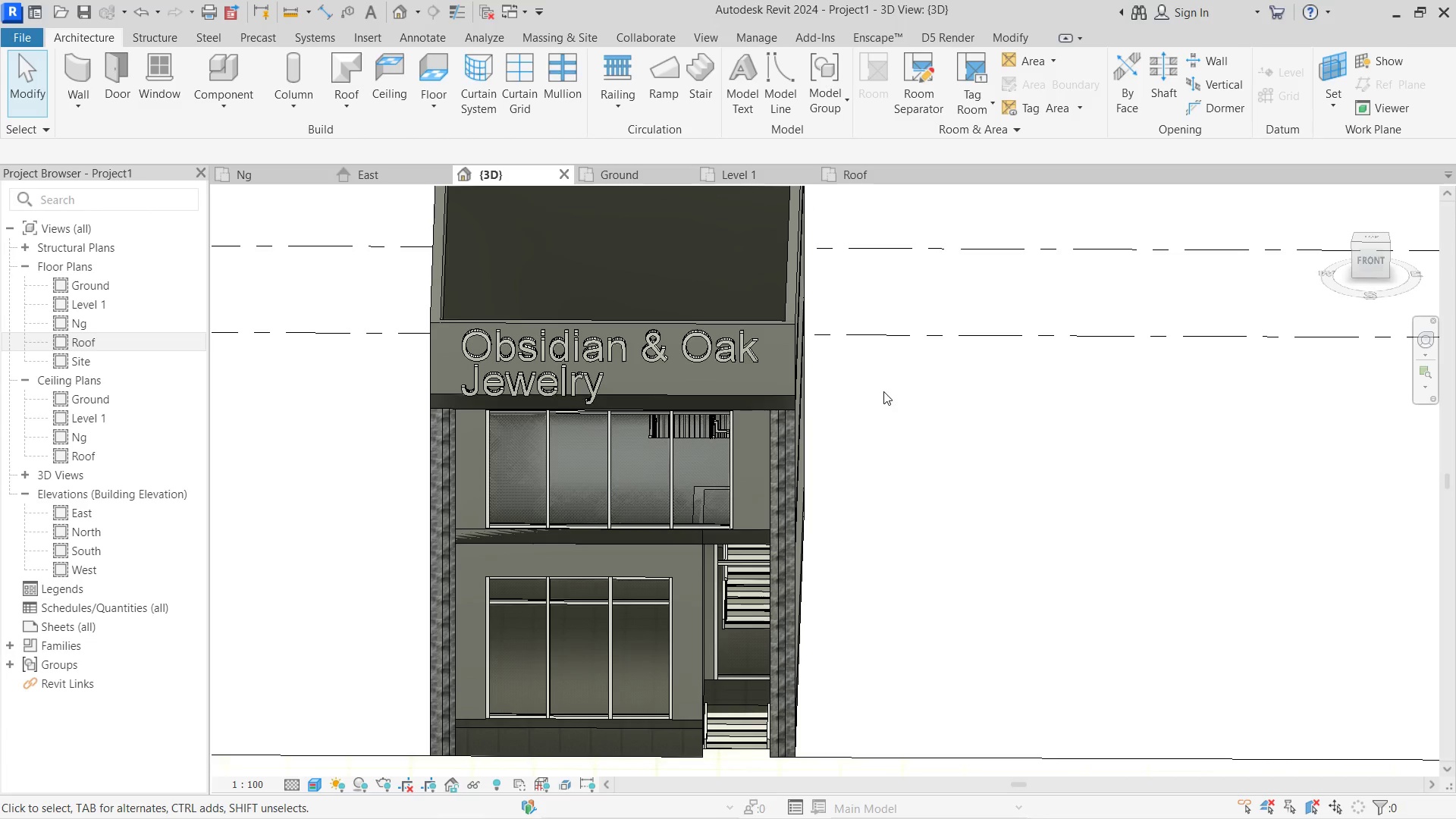 
hold_key(key=ShiftLeft, duration=1.23)
 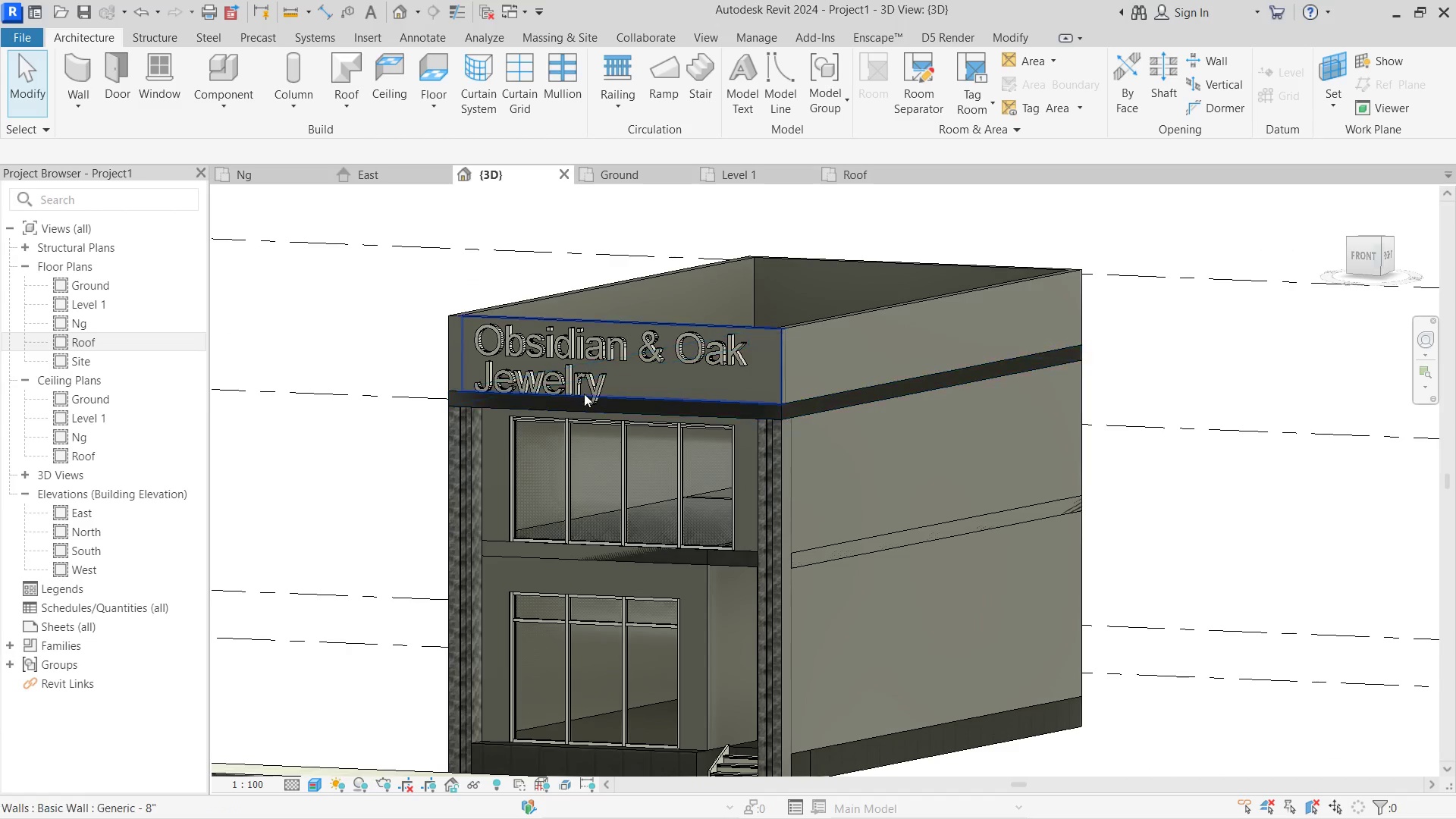 
left_click([584, 393])
 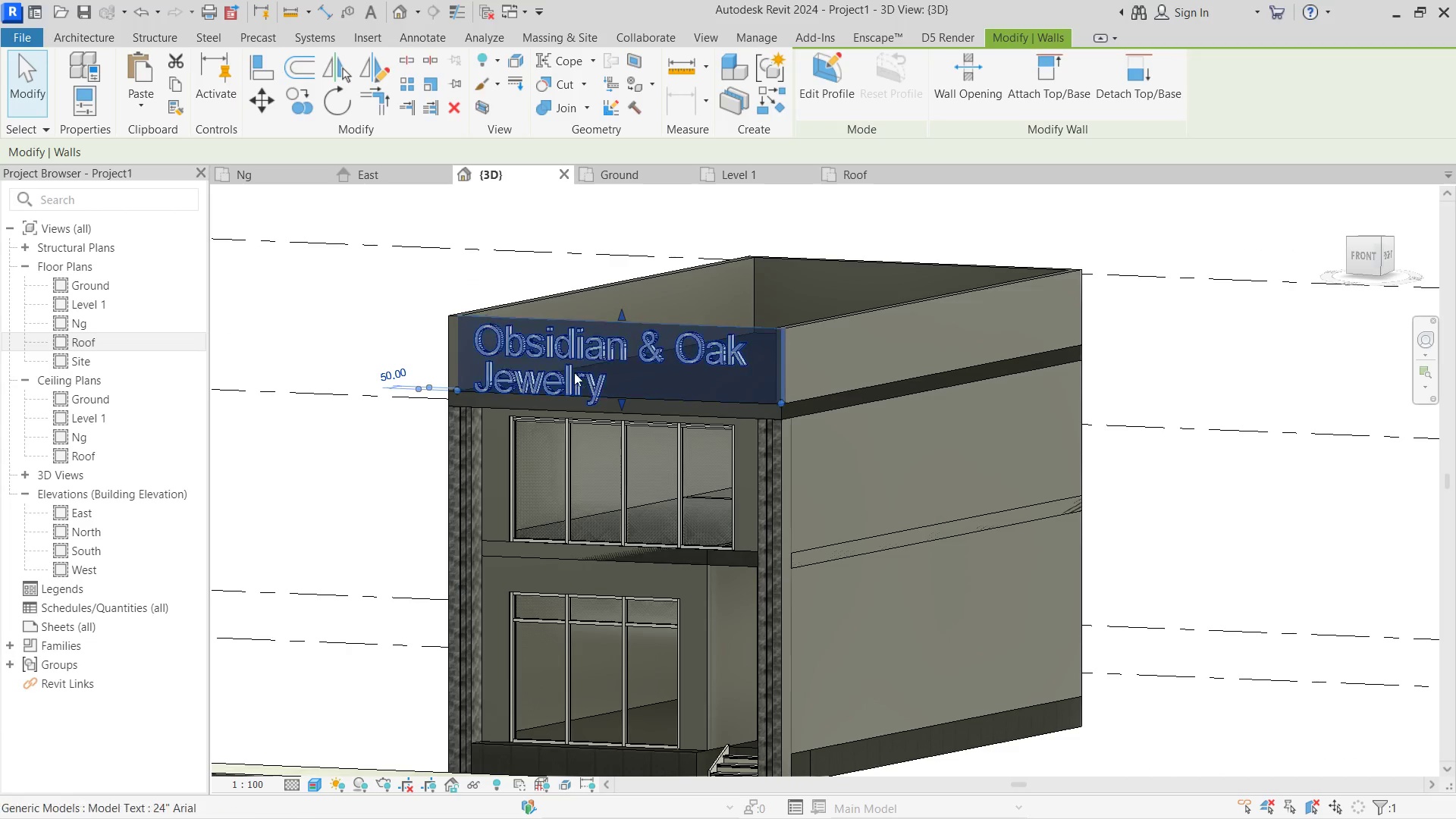 
left_click([599, 353])
 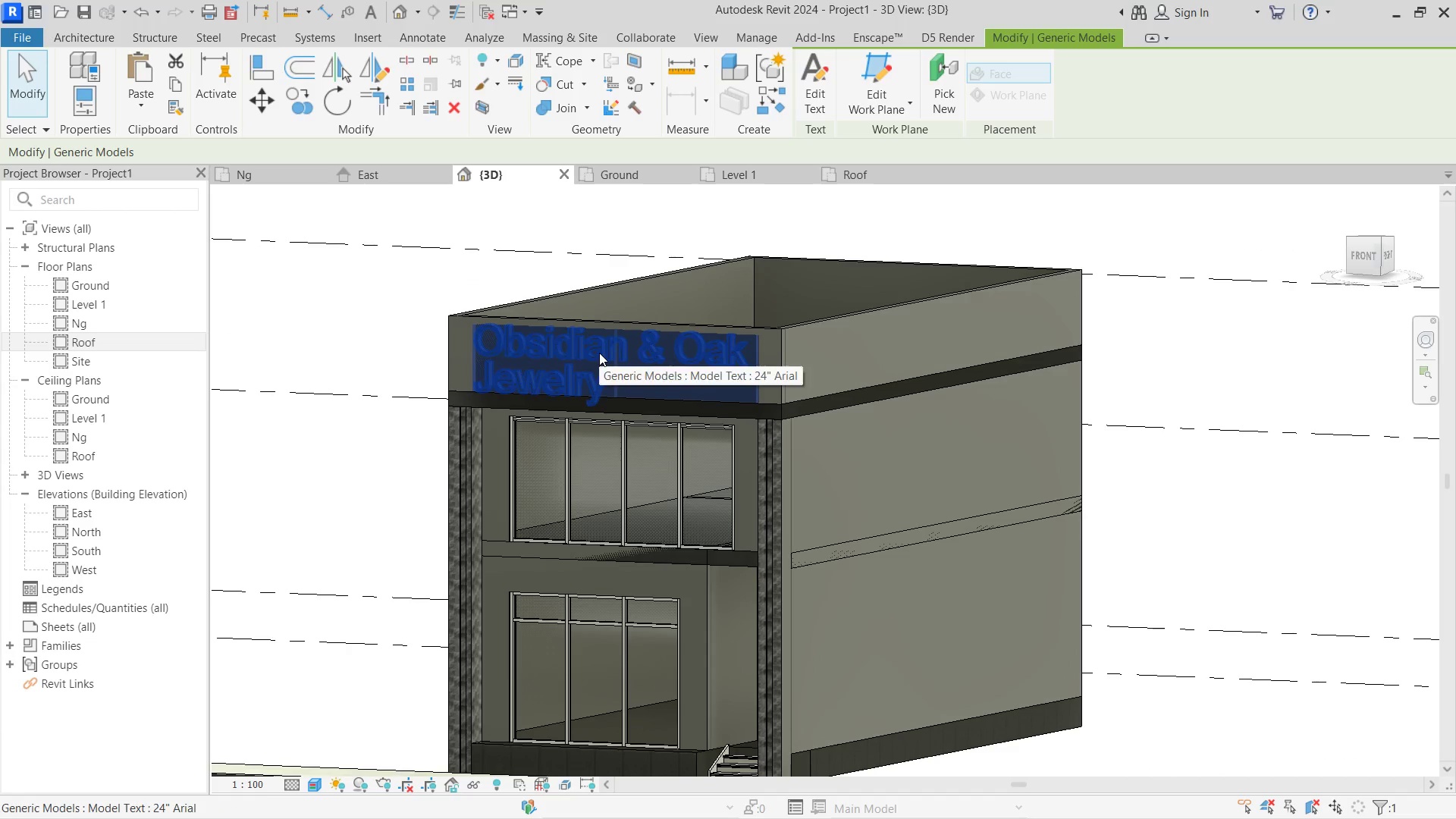 
key(ArrowUp)
 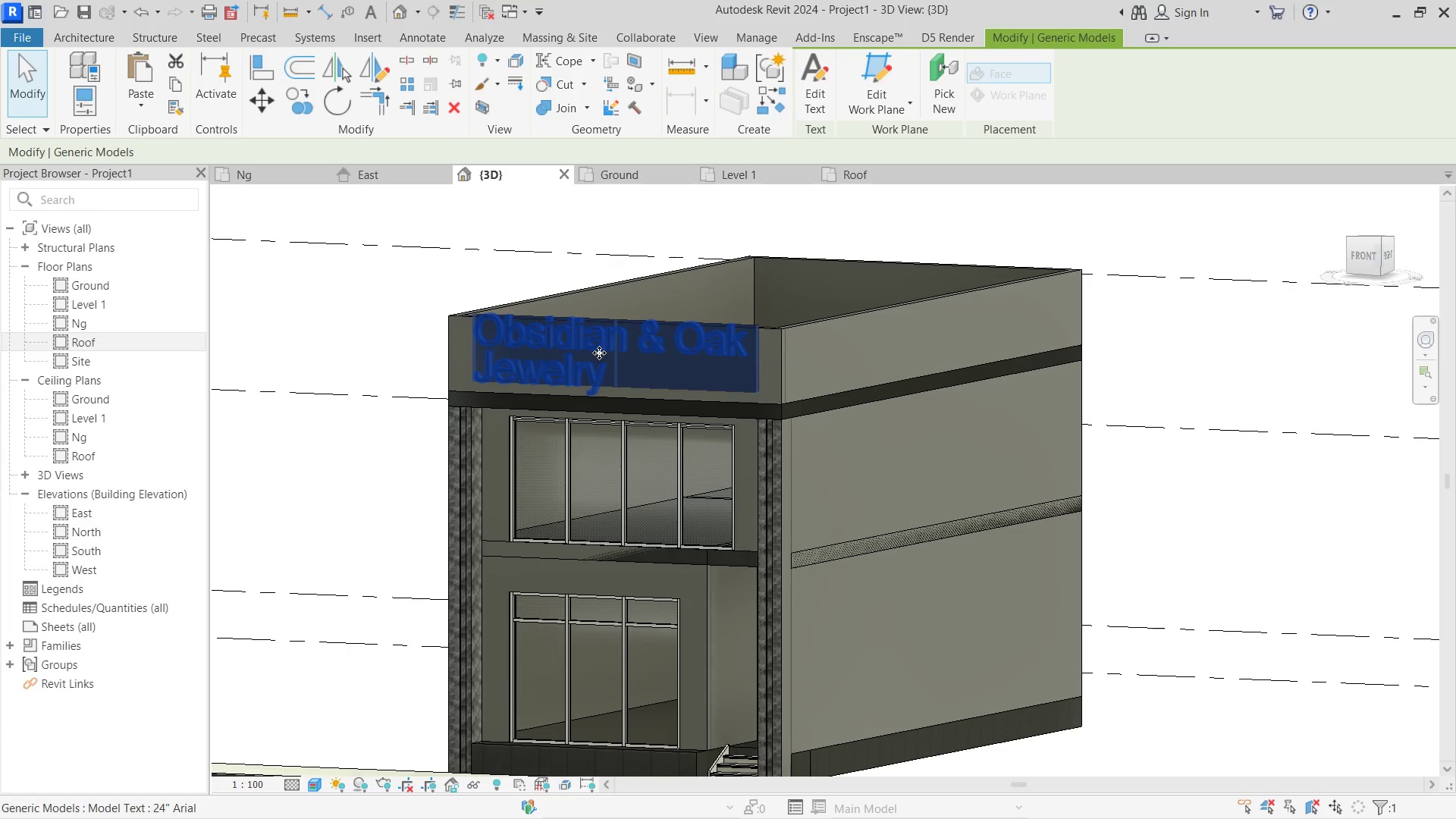 
key(ArrowDown)
 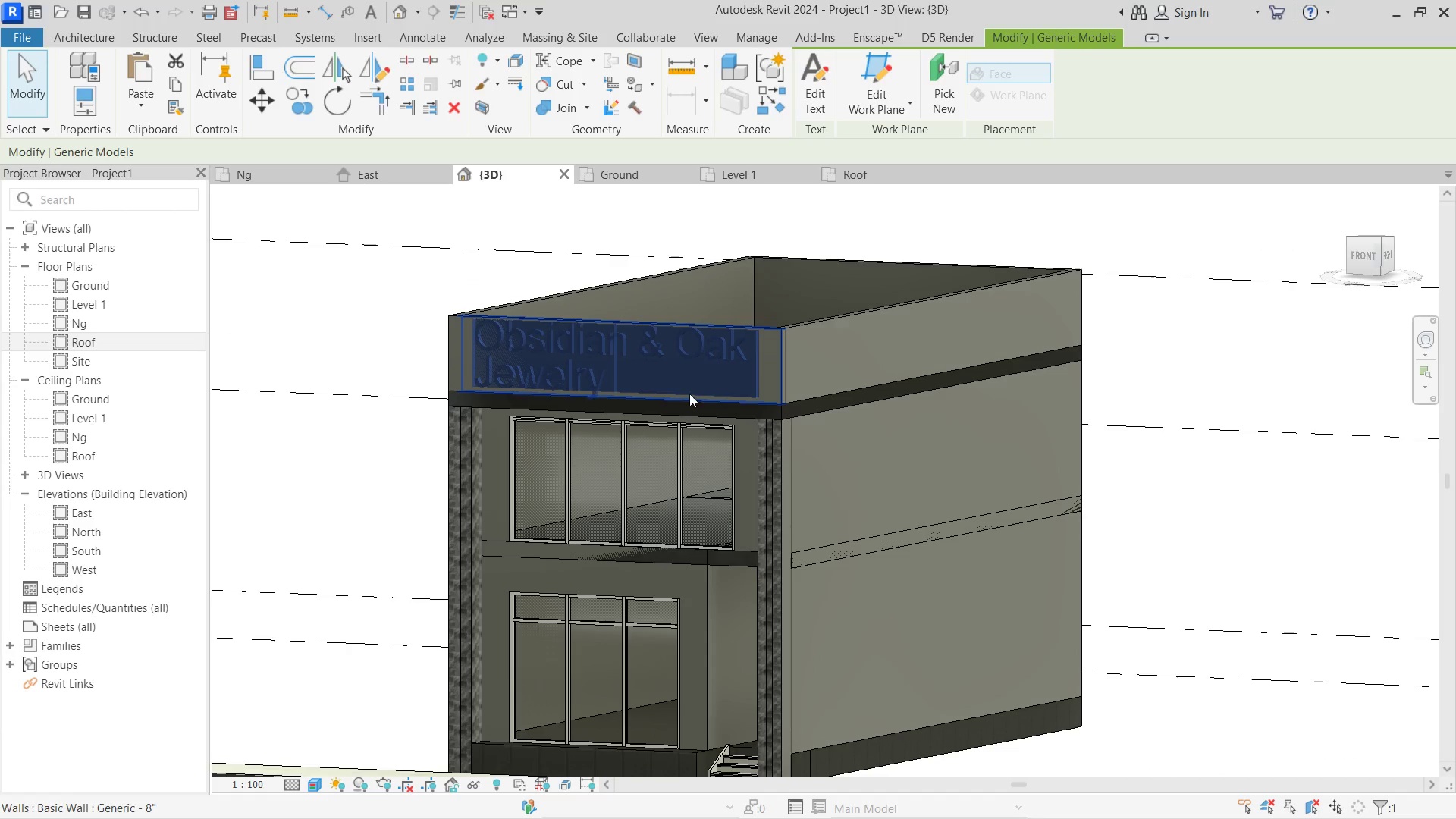 
left_click([467, 283])
 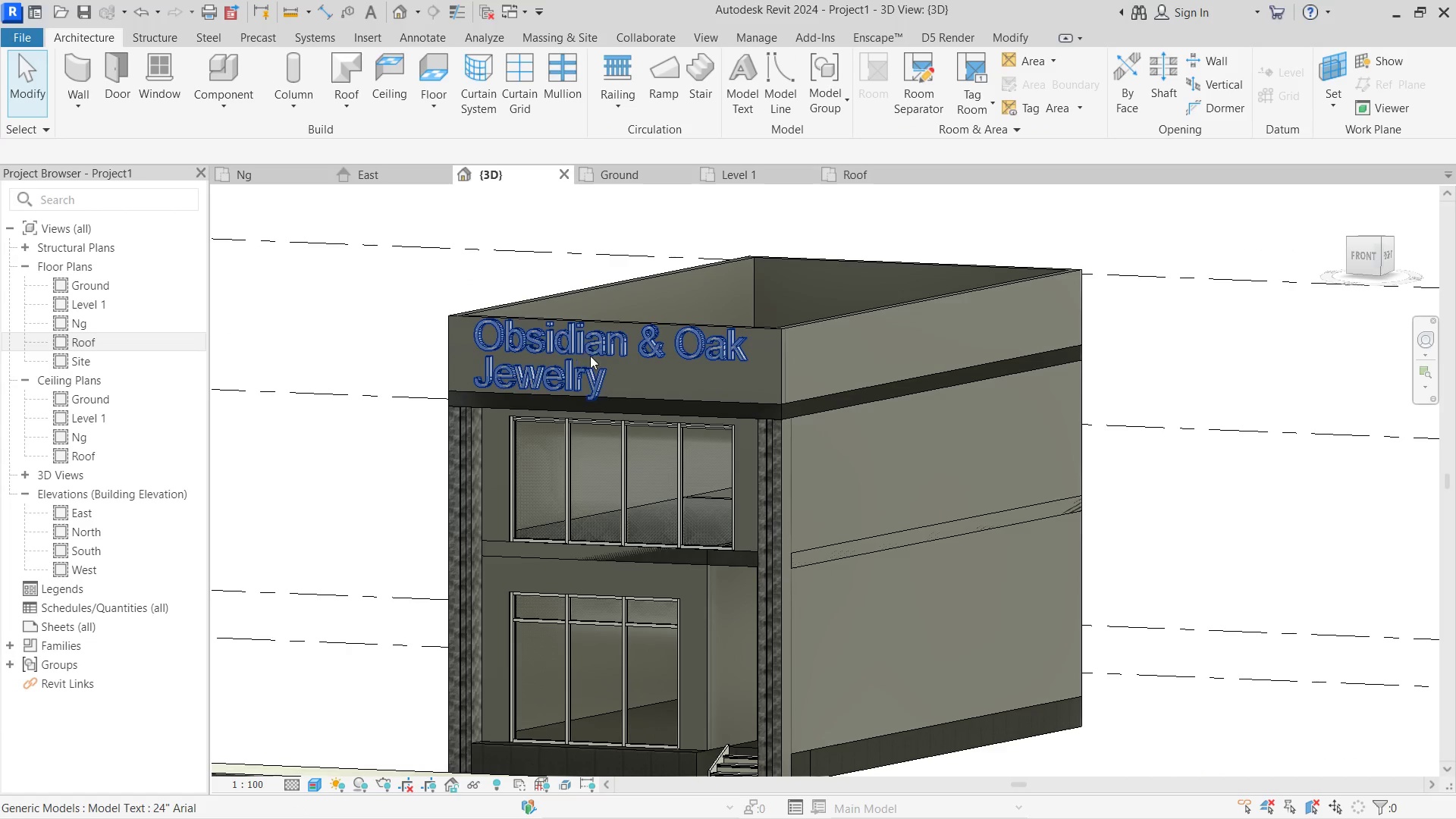 
hold_key(key=ShiftLeft, duration=1.05)
 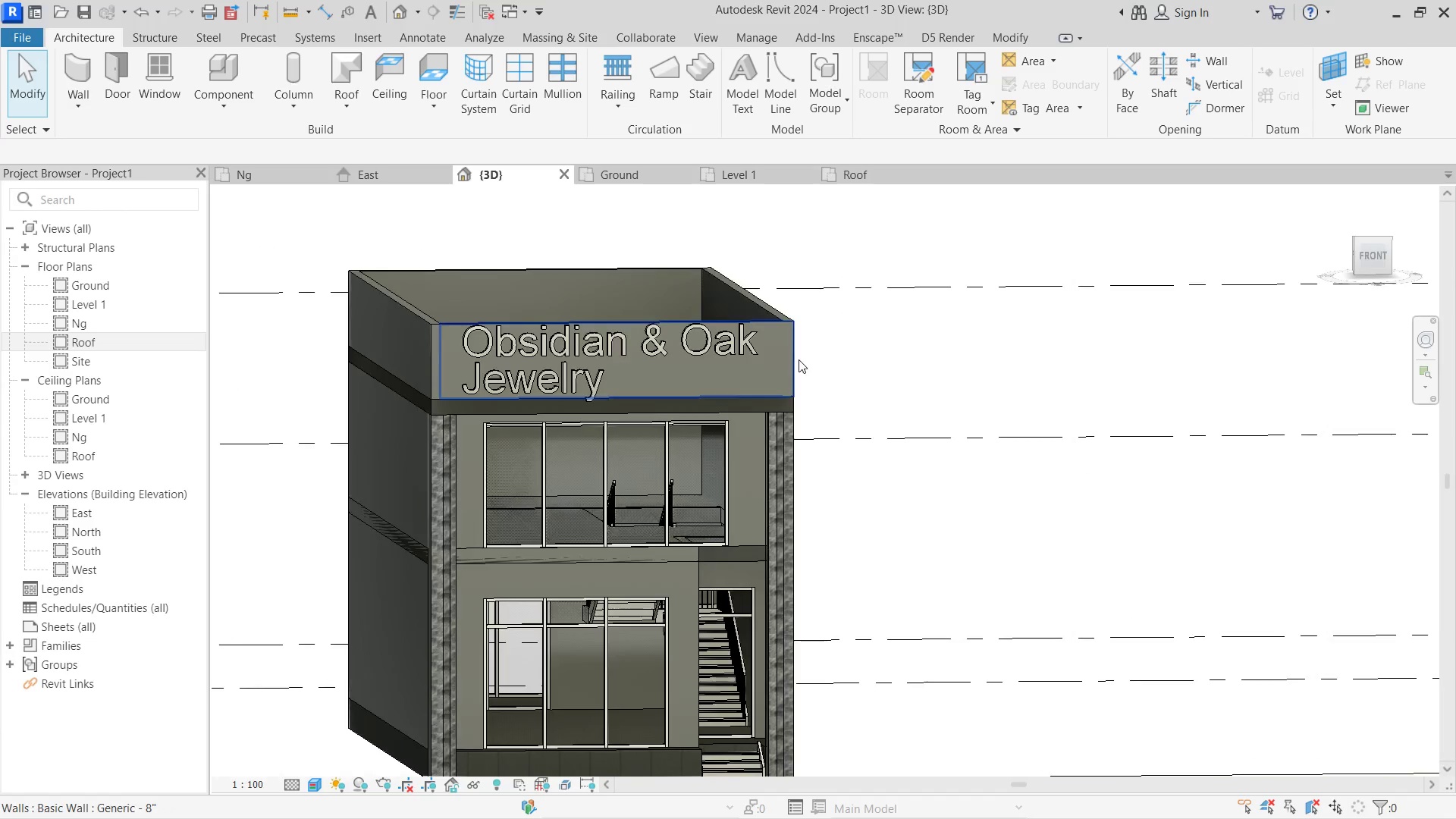 
hold_key(key=ShiftLeft, duration=0.75)
 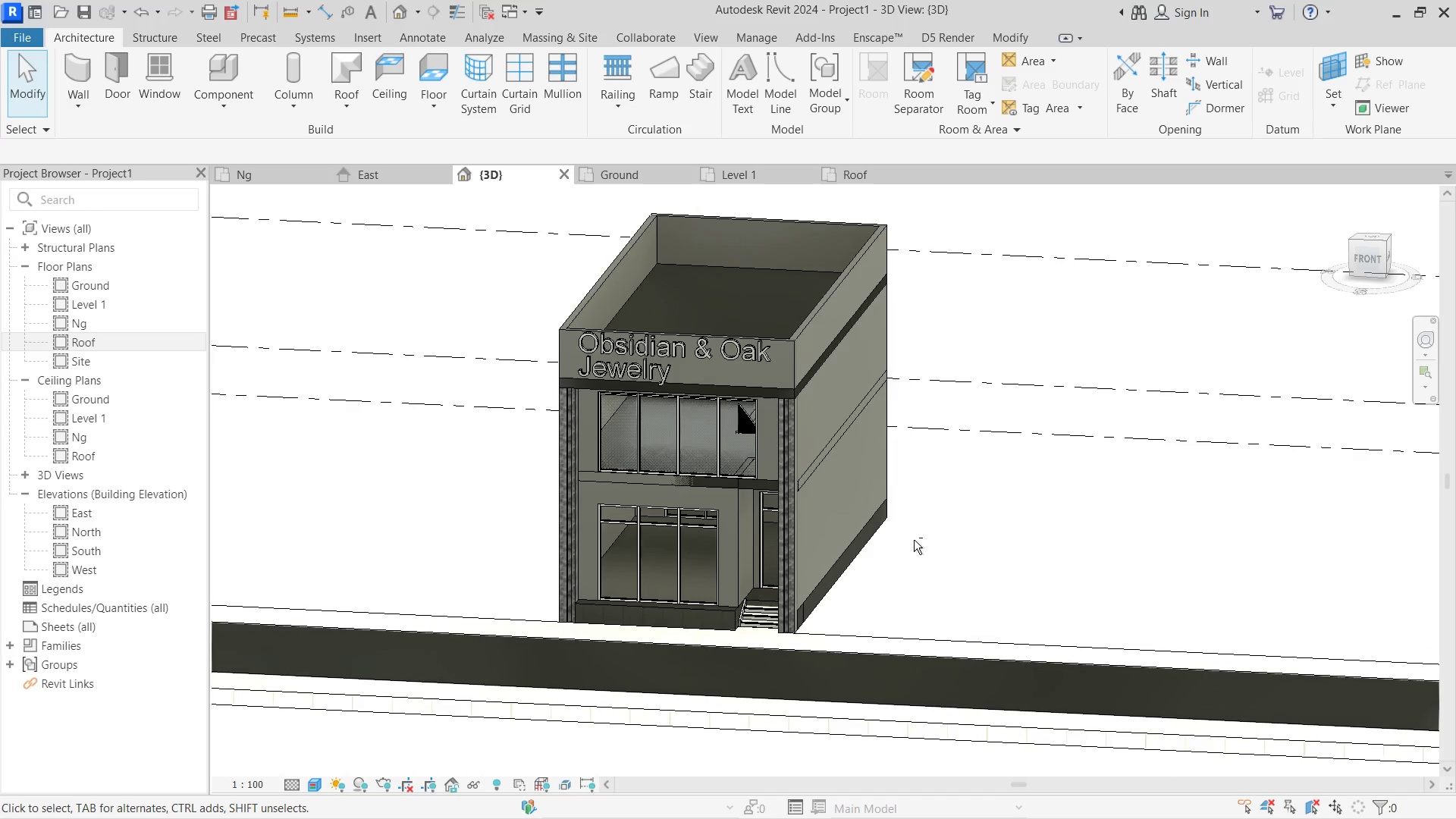 
scroll: coordinate [799, 359], scroll_direction: down, amount: 3.0
 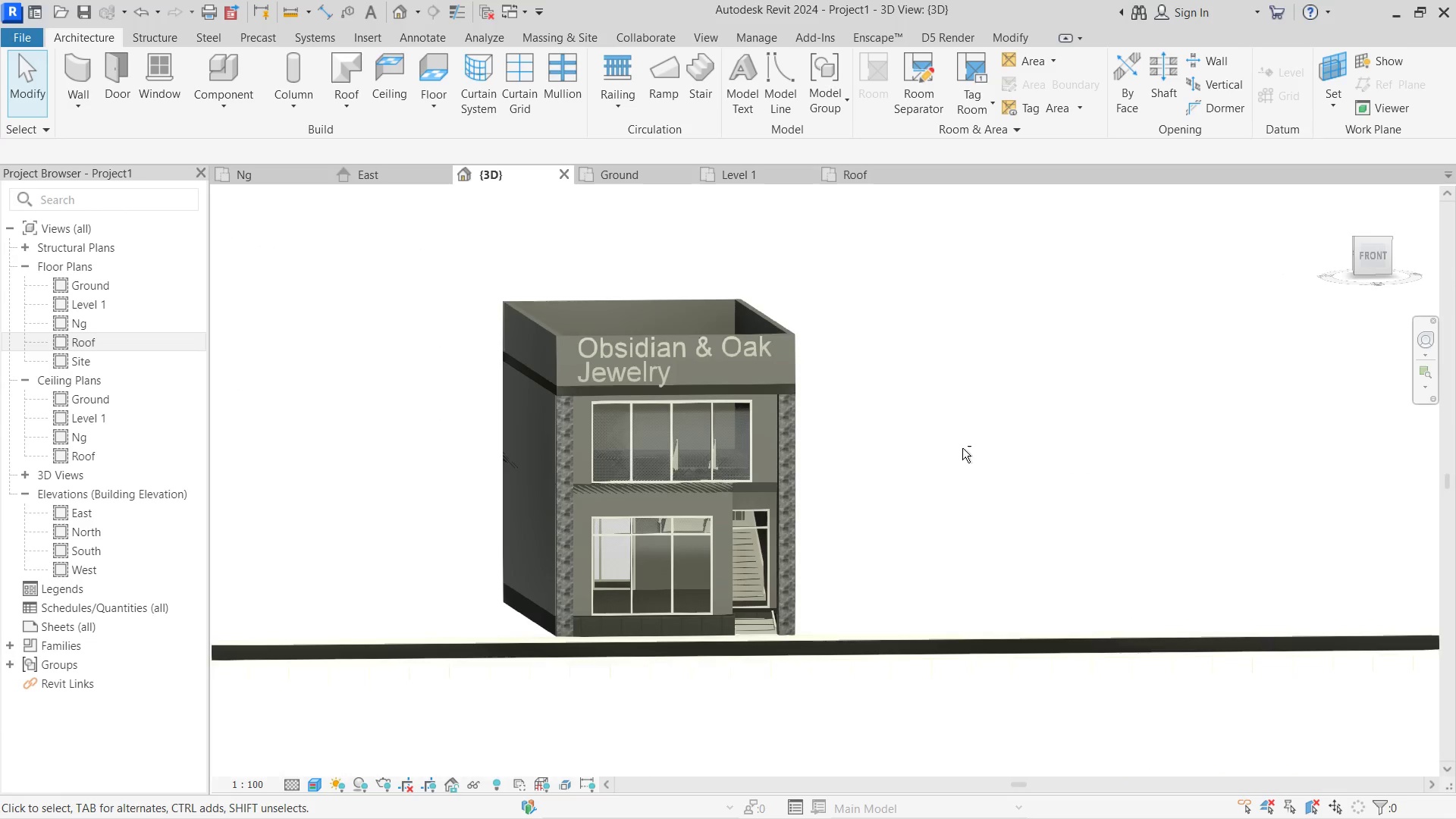 
hold_key(key=ShiftLeft, duration=0.66)
 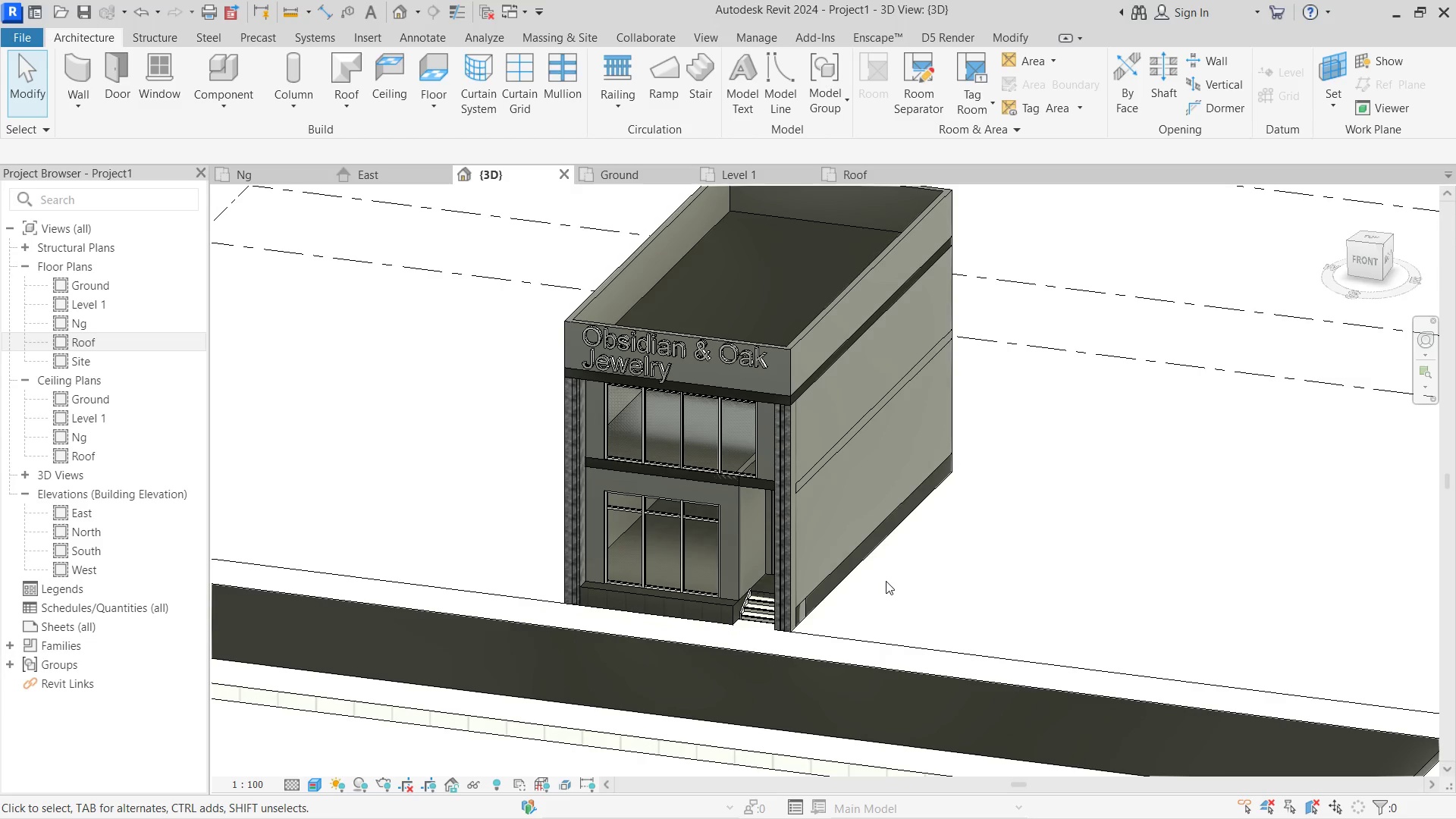 
wait(7.11)
 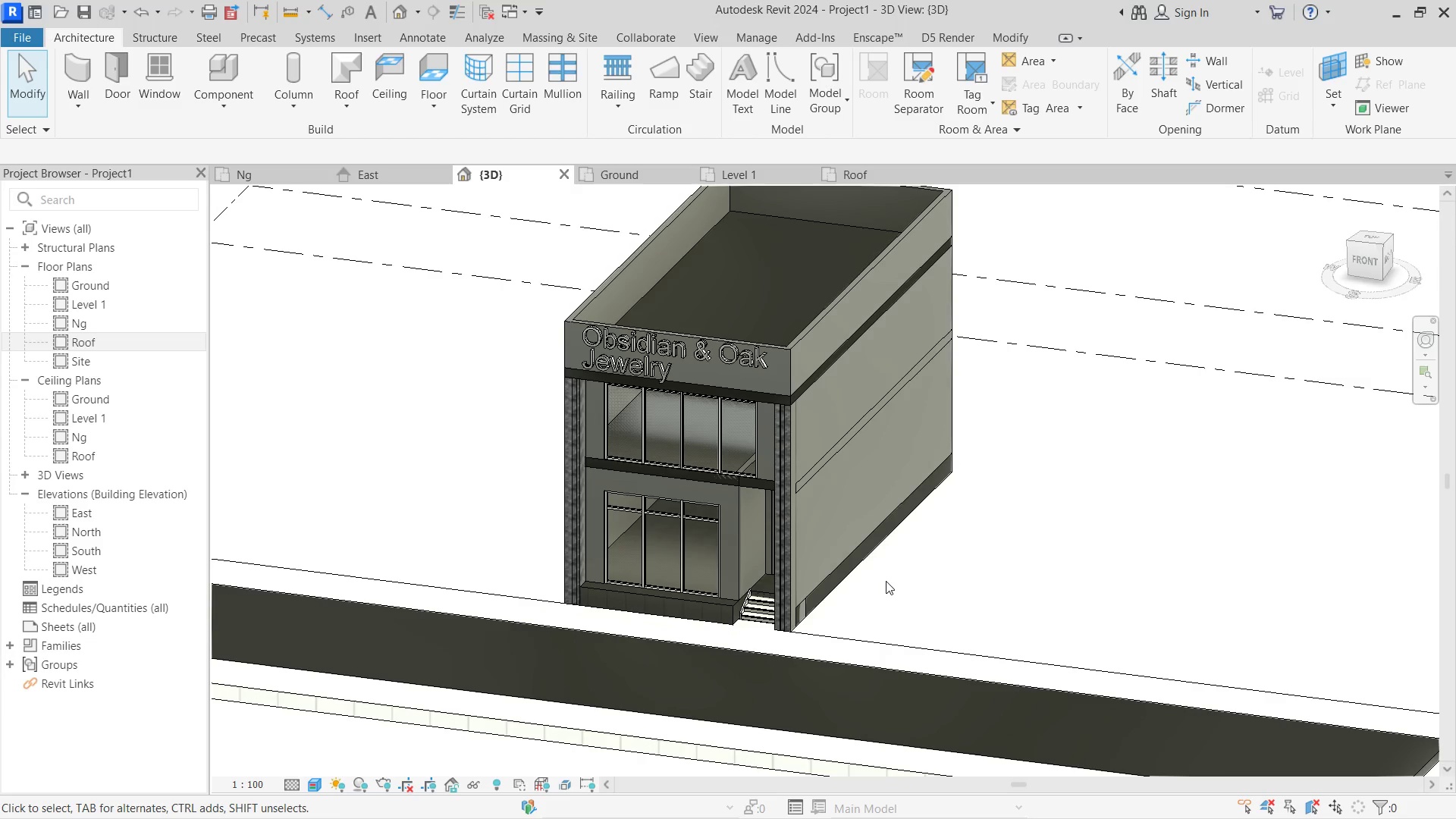 
left_click([937, 562])
 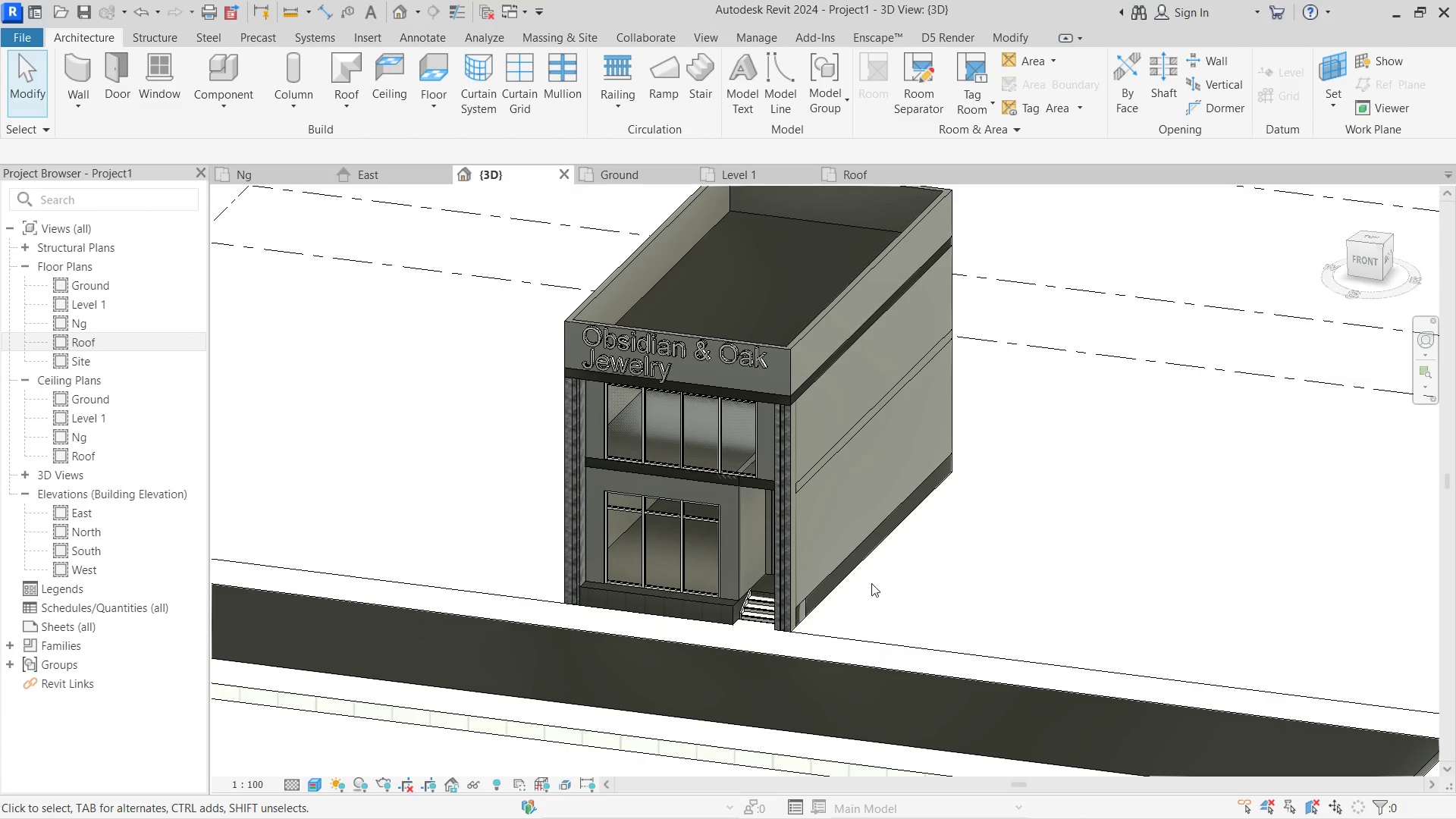 
hold_key(key=ShiftLeft, duration=0.52)
 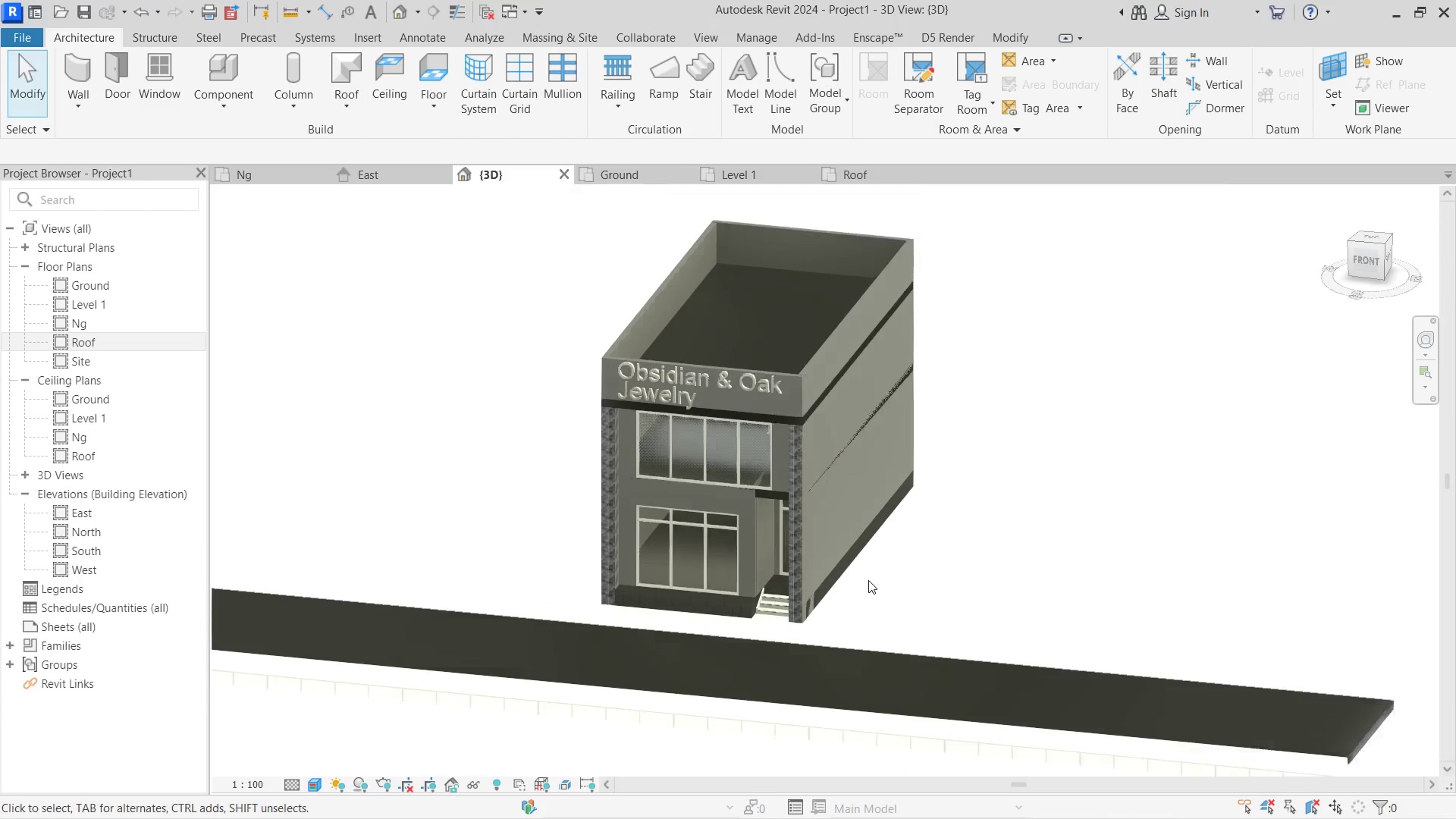 
key(Alt+Tab)
 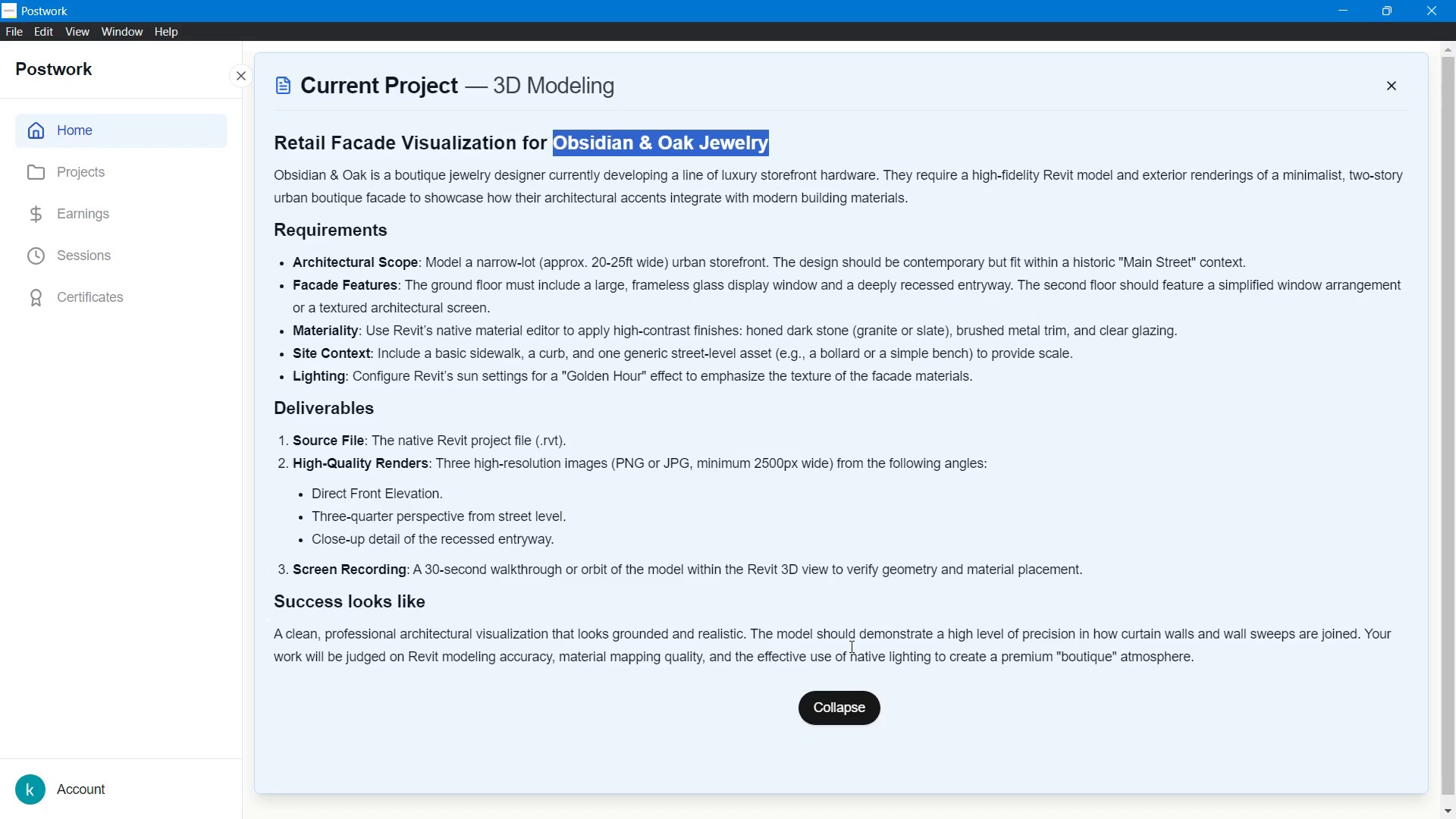 
scroll: coordinate [868, 580], scroll_direction: down, amount: 3.0